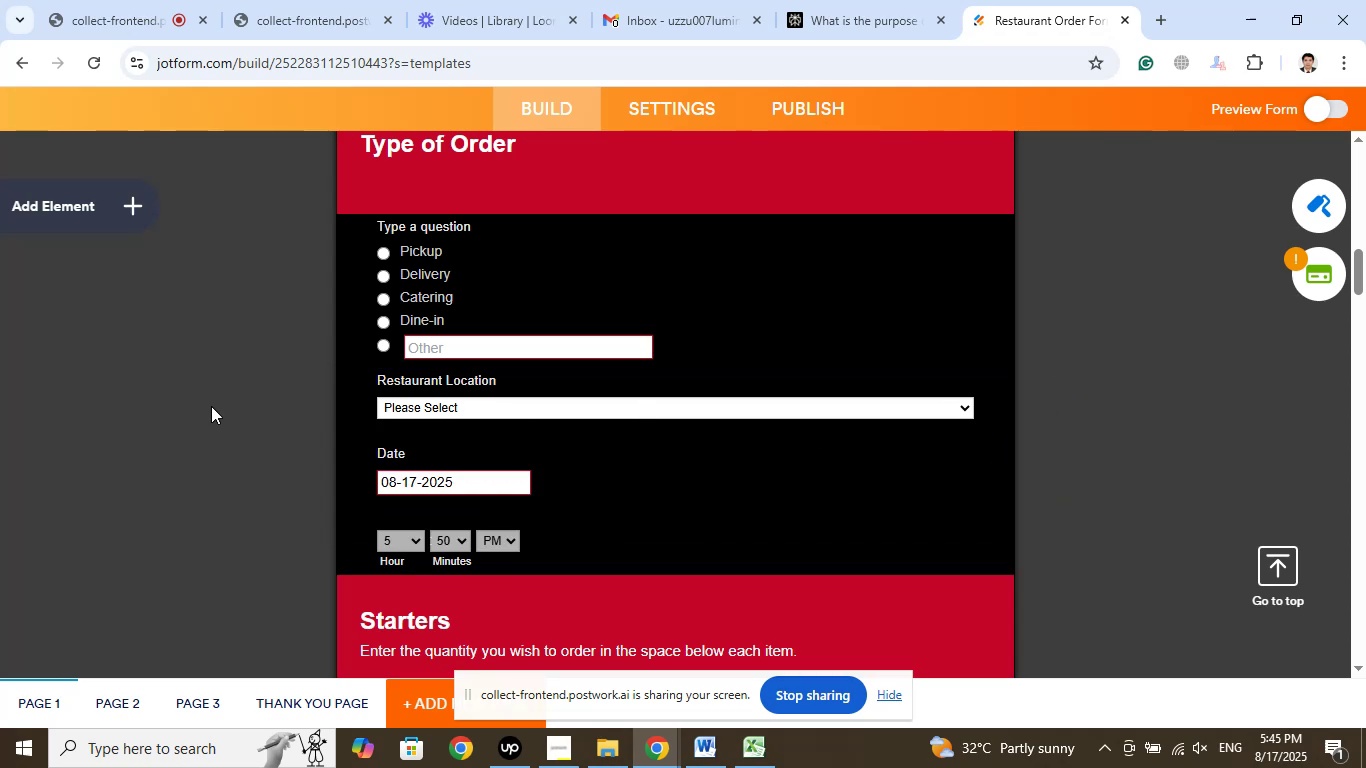 
scroll: coordinate [209, 401], scroll_direction: down, amount: 3.0
 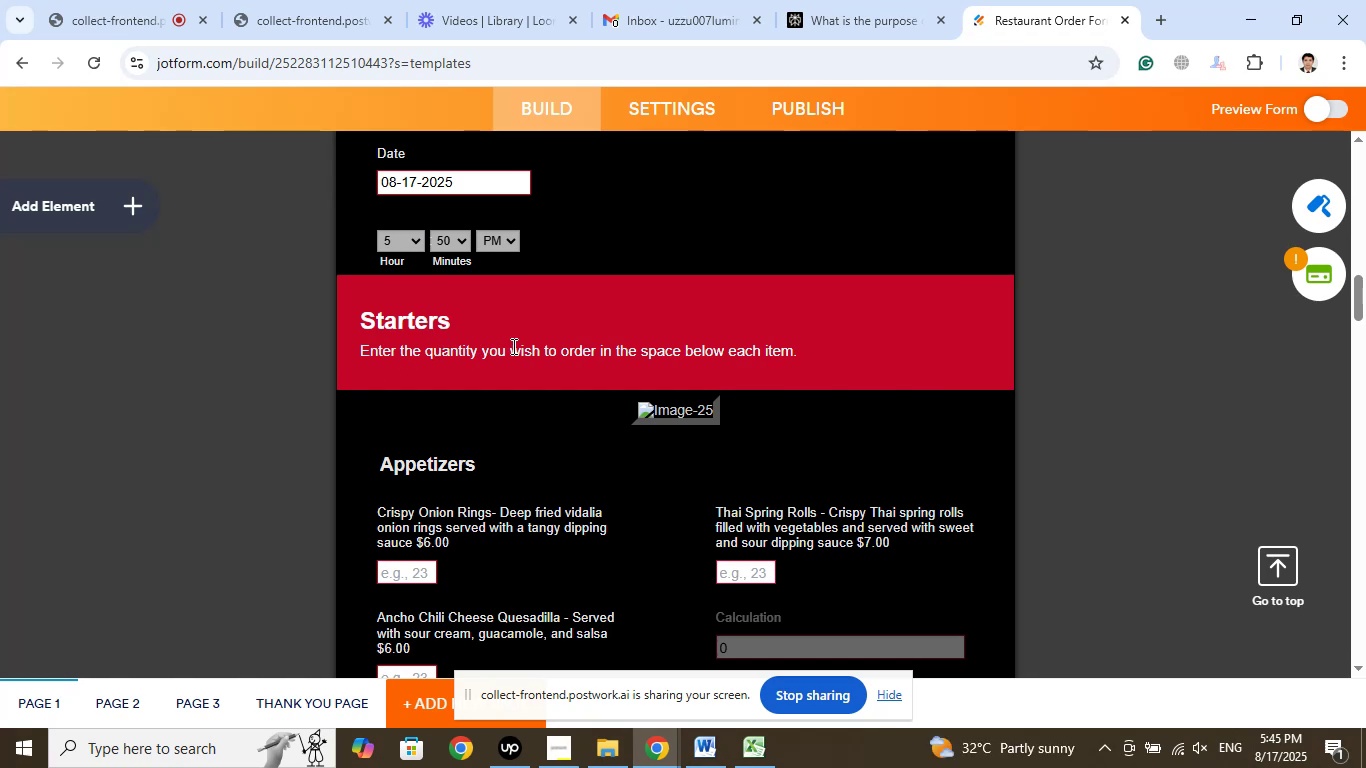 
wait(9.83)
 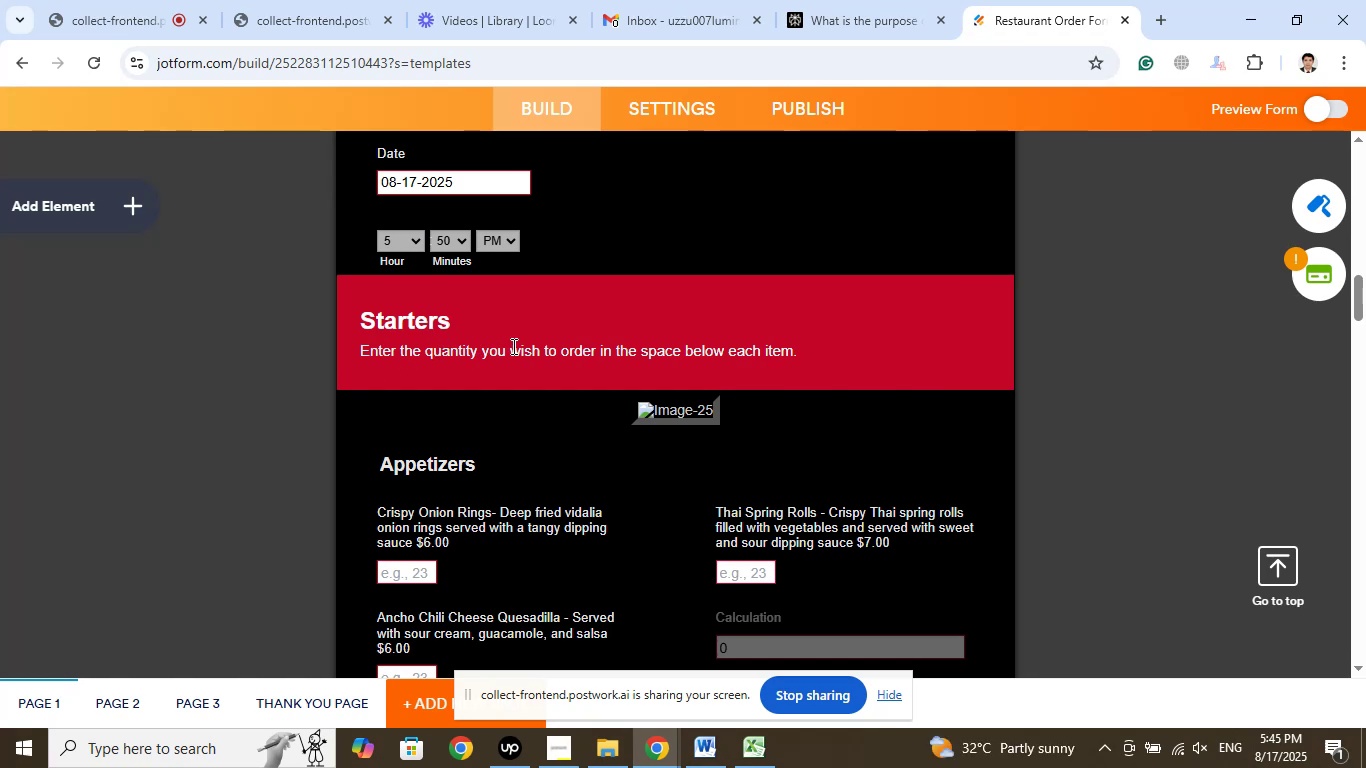 
left_click([690, 408])
 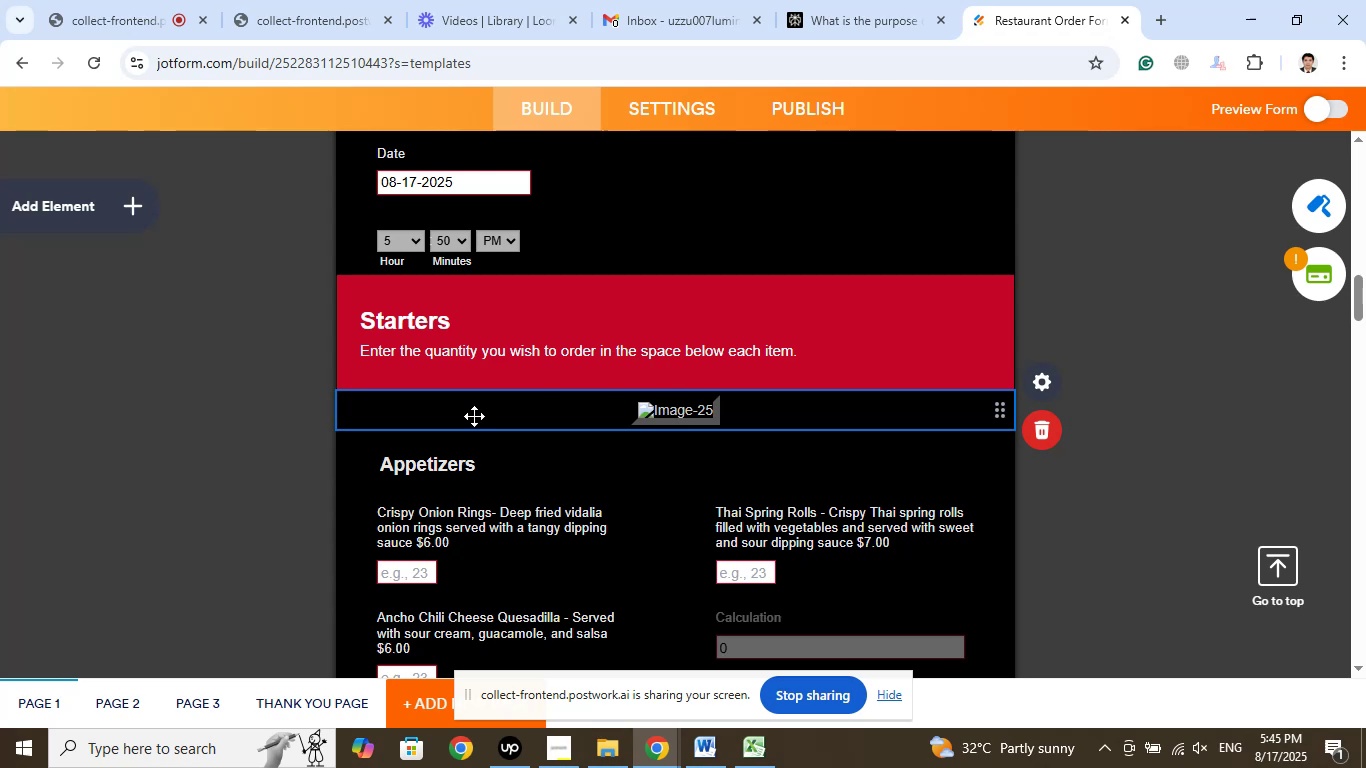 
left_click([247, 408])
 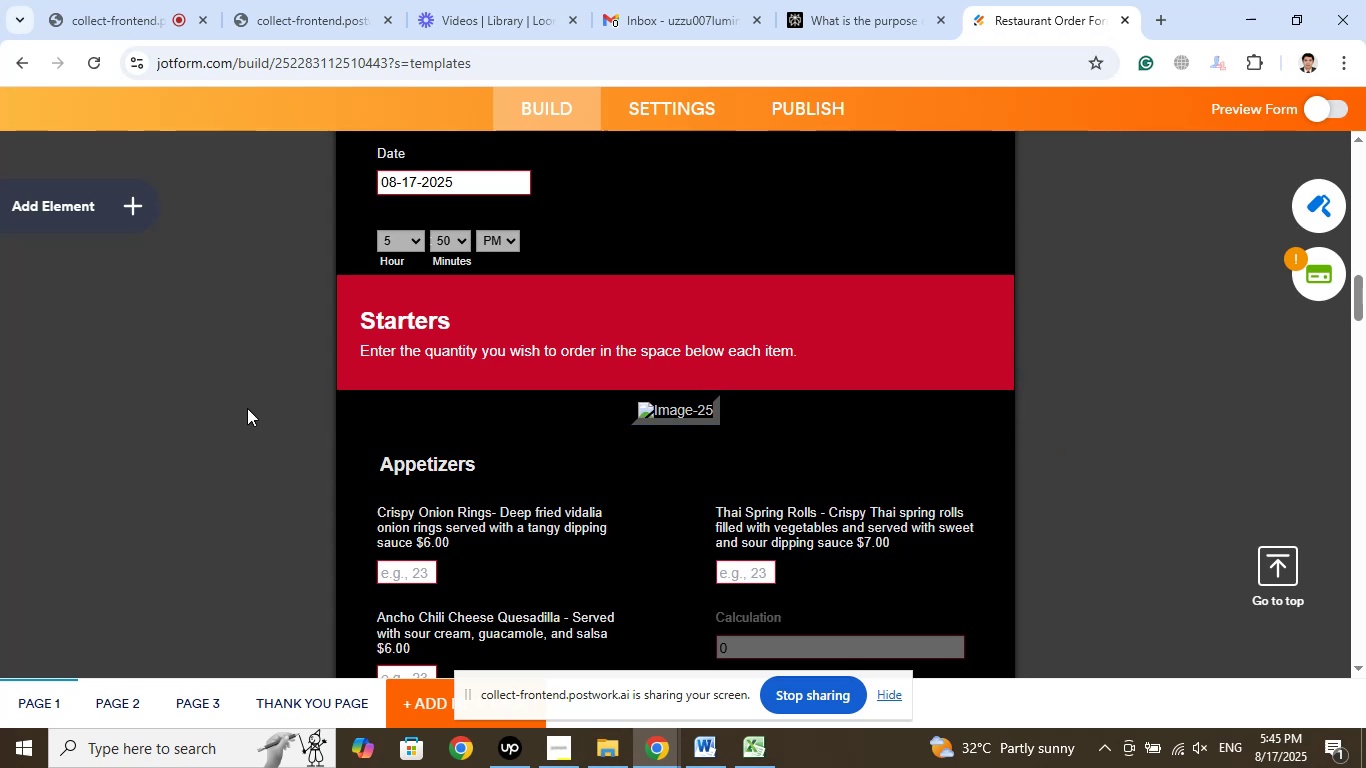 
scroll: coordinate [247, 408], scroll_direction: down, amount: 3.0
 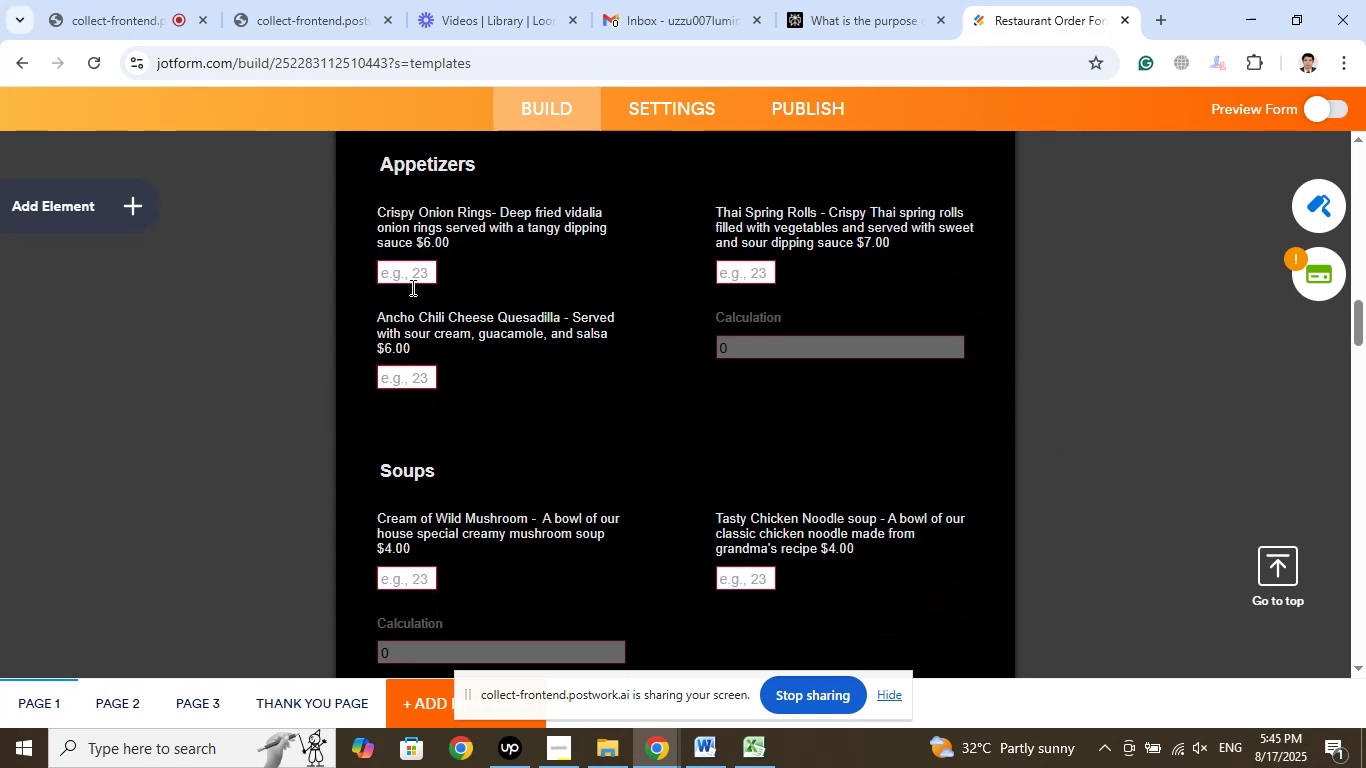 
left_click([411, 287])
 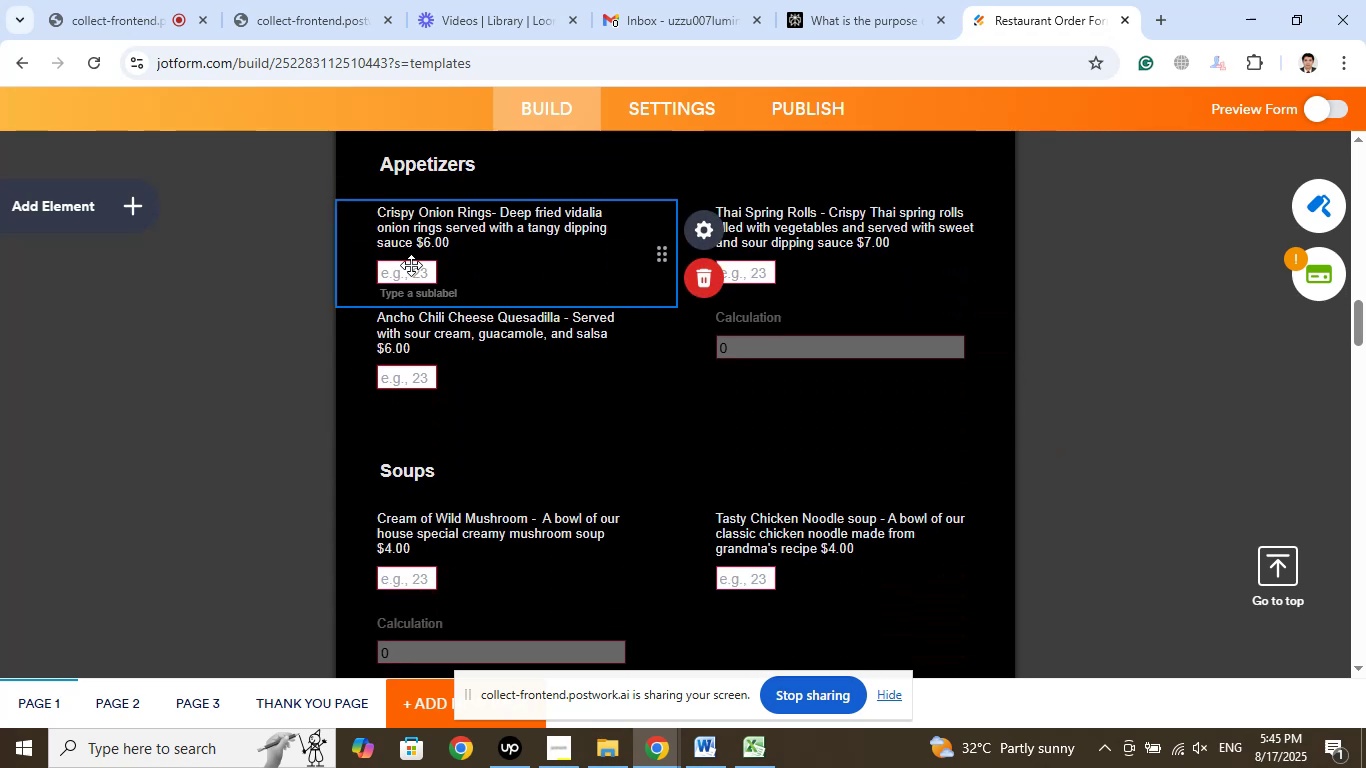 
left_click([408, 271])
 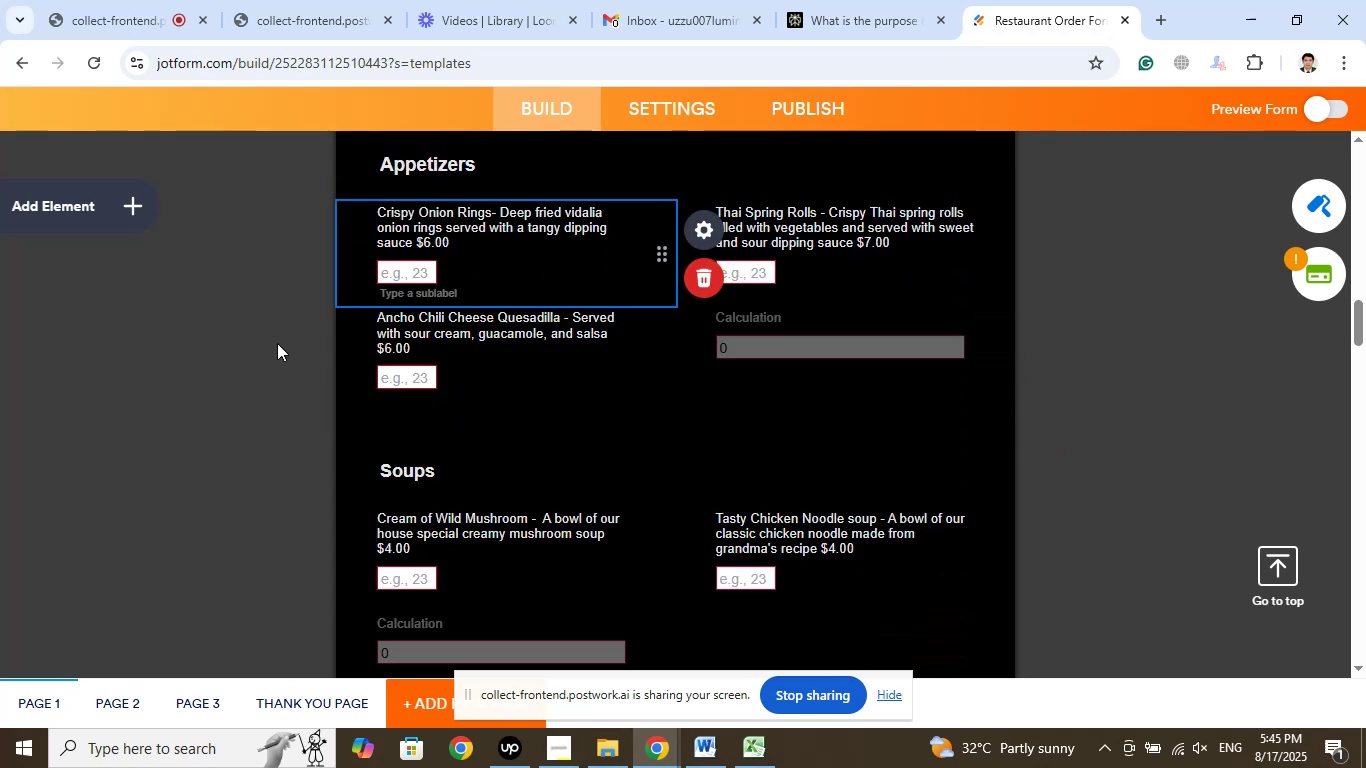 
left_click([237, 367])
 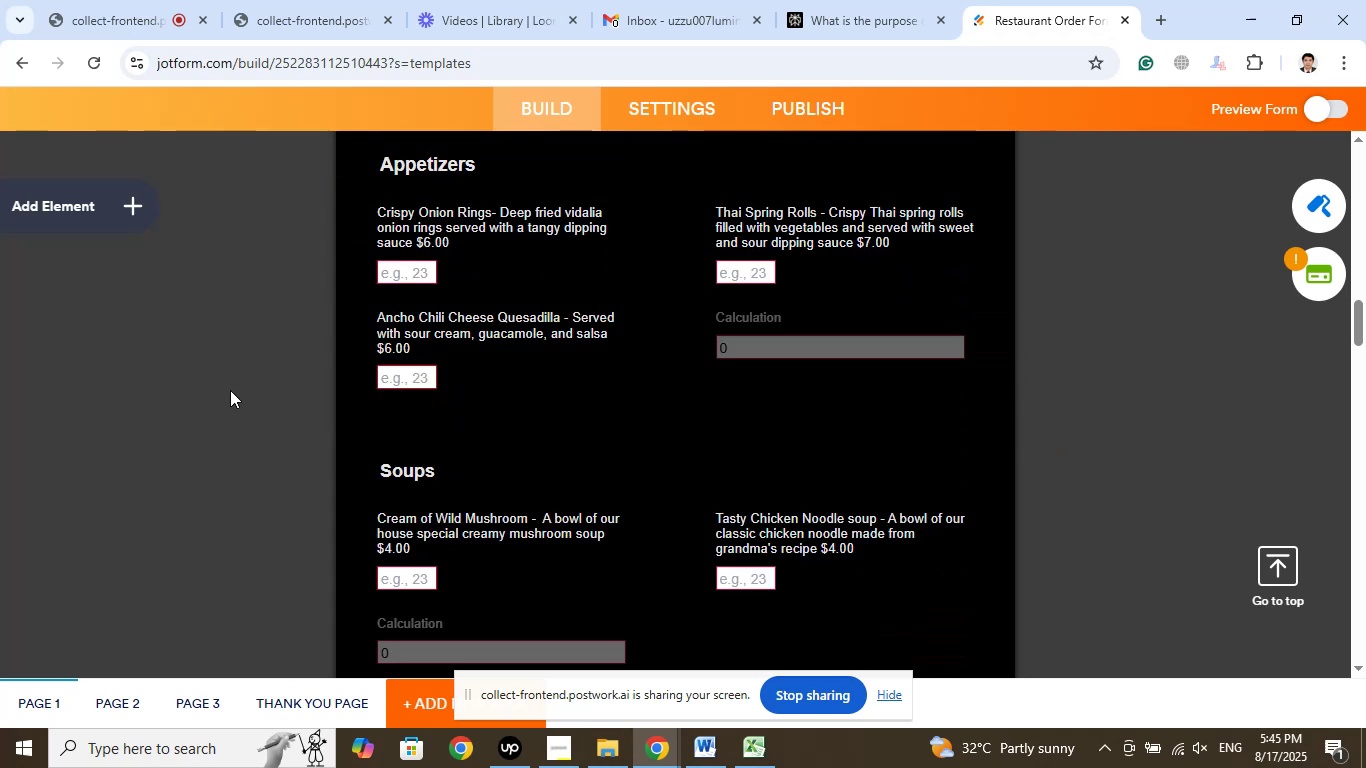 
scroll: coordinate [230, 390], scroll_direction: down, amount: 12.0
 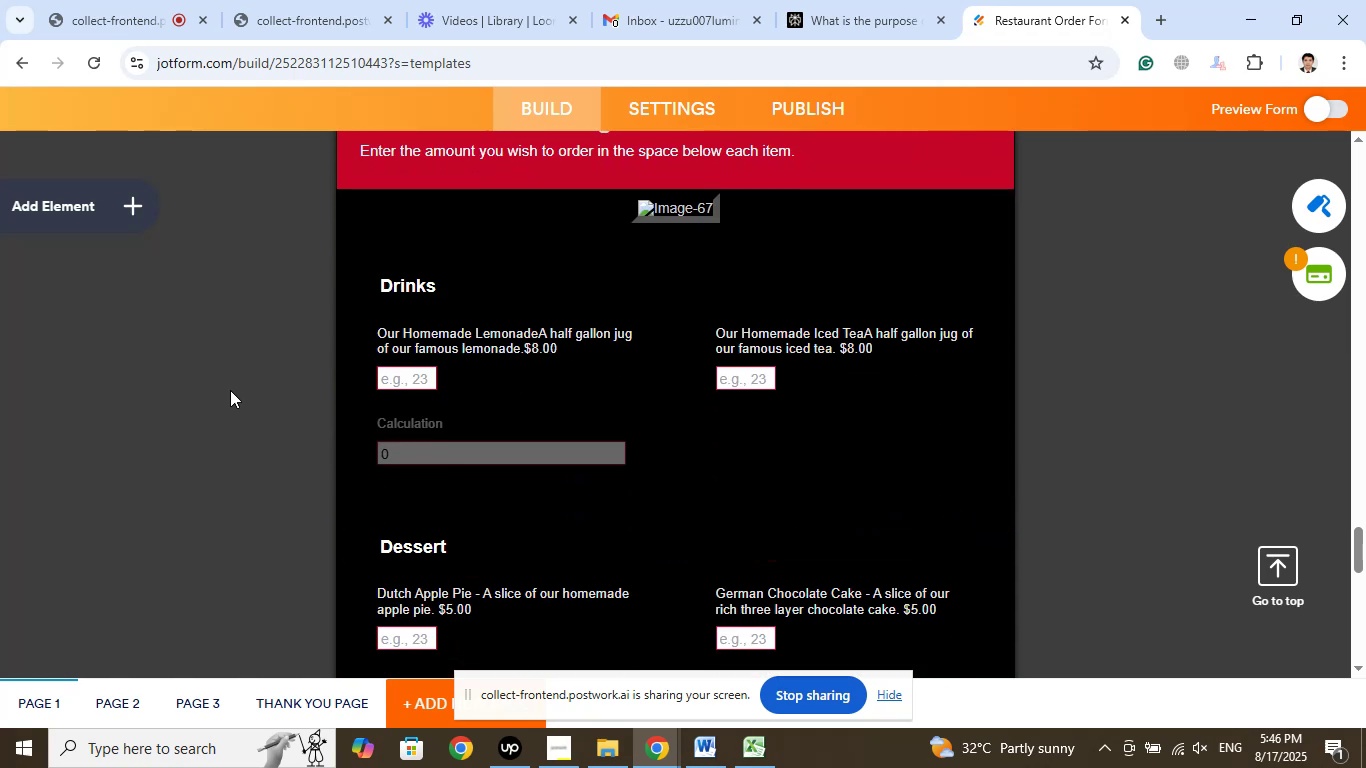 
scroll: coordinate [230, 390], scroll_direction: up, amount: 1.0
 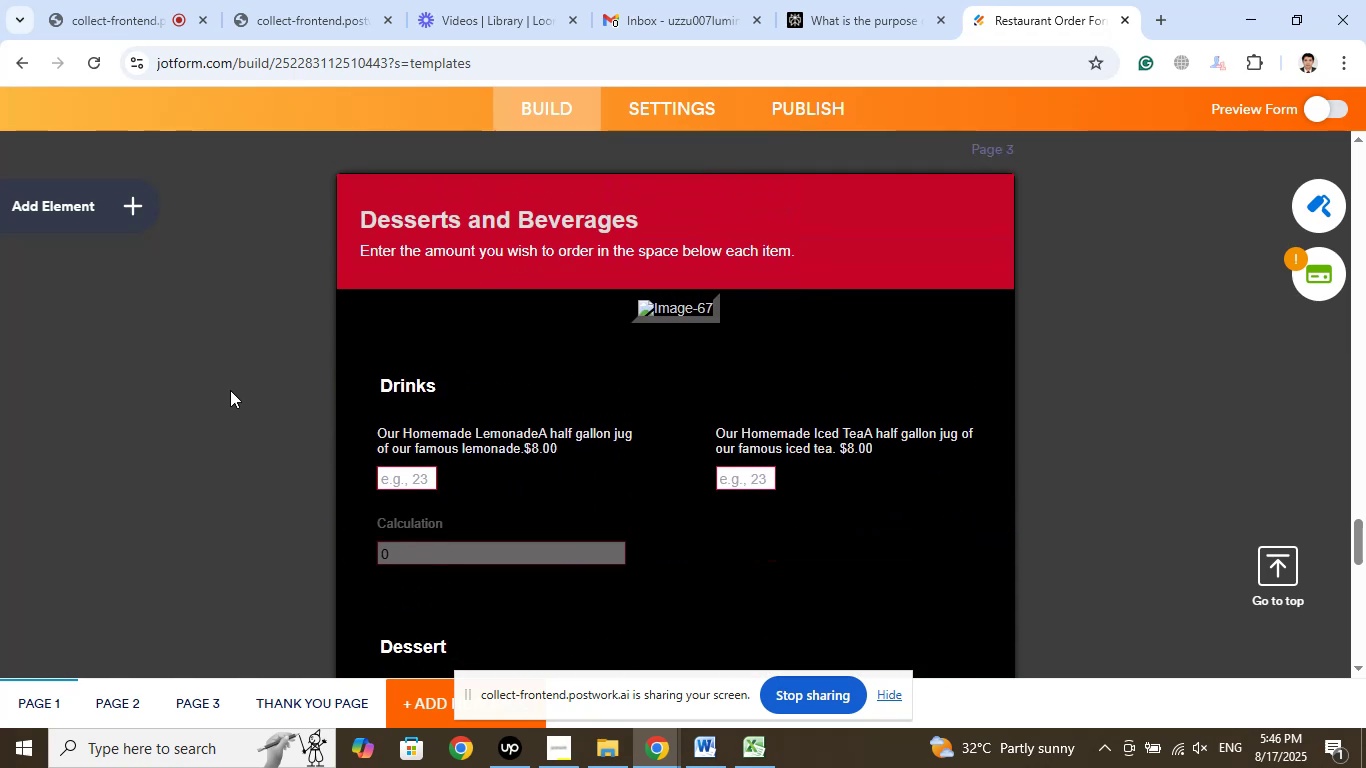 
scroll: coordinate [230, 390], scroll_direction: down, amount: 8.0
 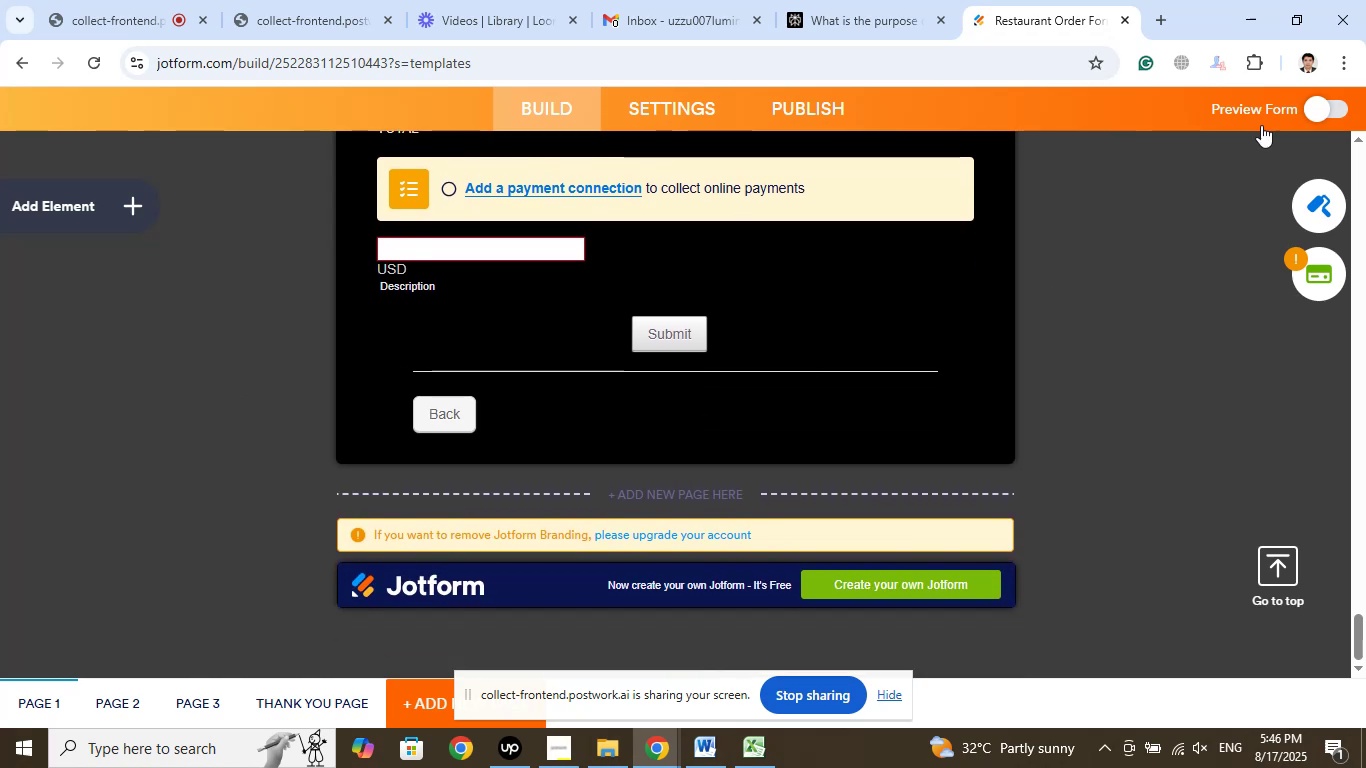 
left_click([1317, 111])
 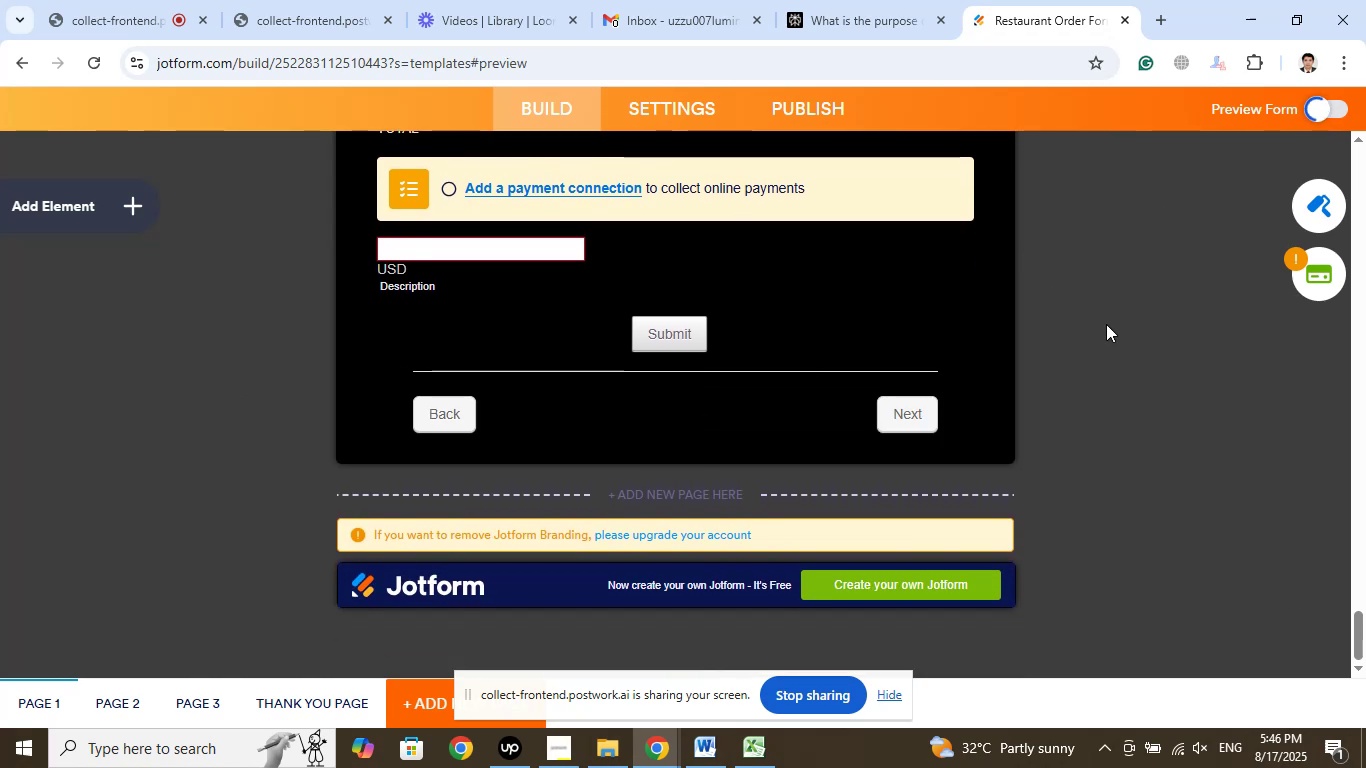 
scroll: coordinate [1081, 418], scroll_direction: down, amount: 3.0
 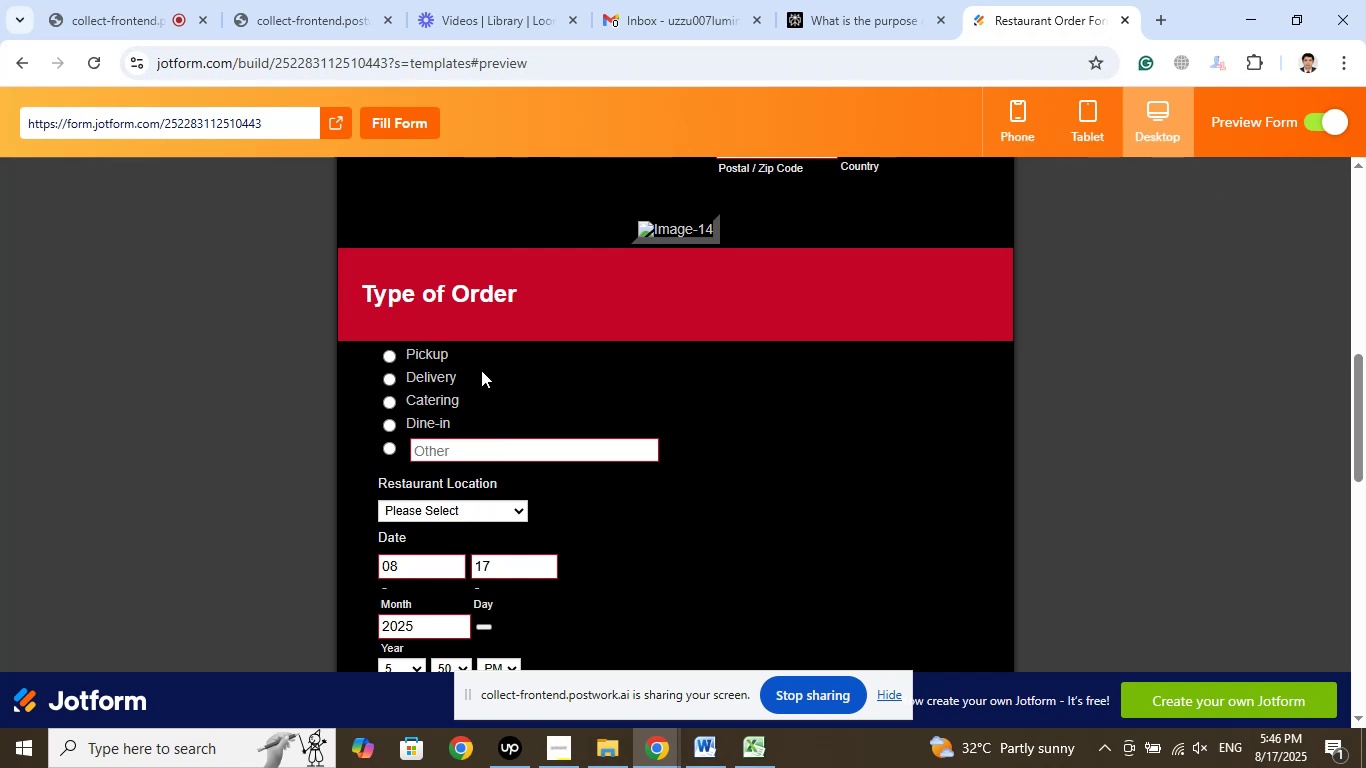 
wait(7.25)
 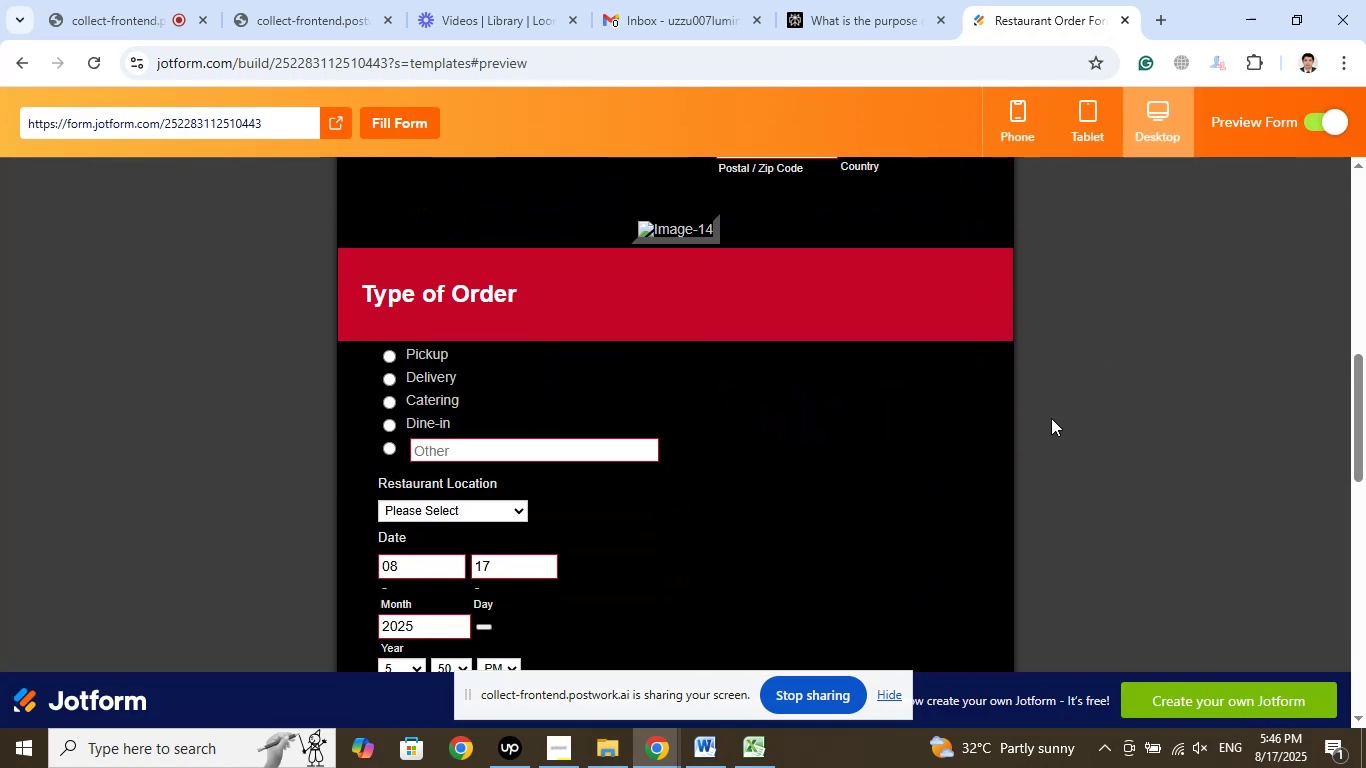 
left_click([1270, 124])
 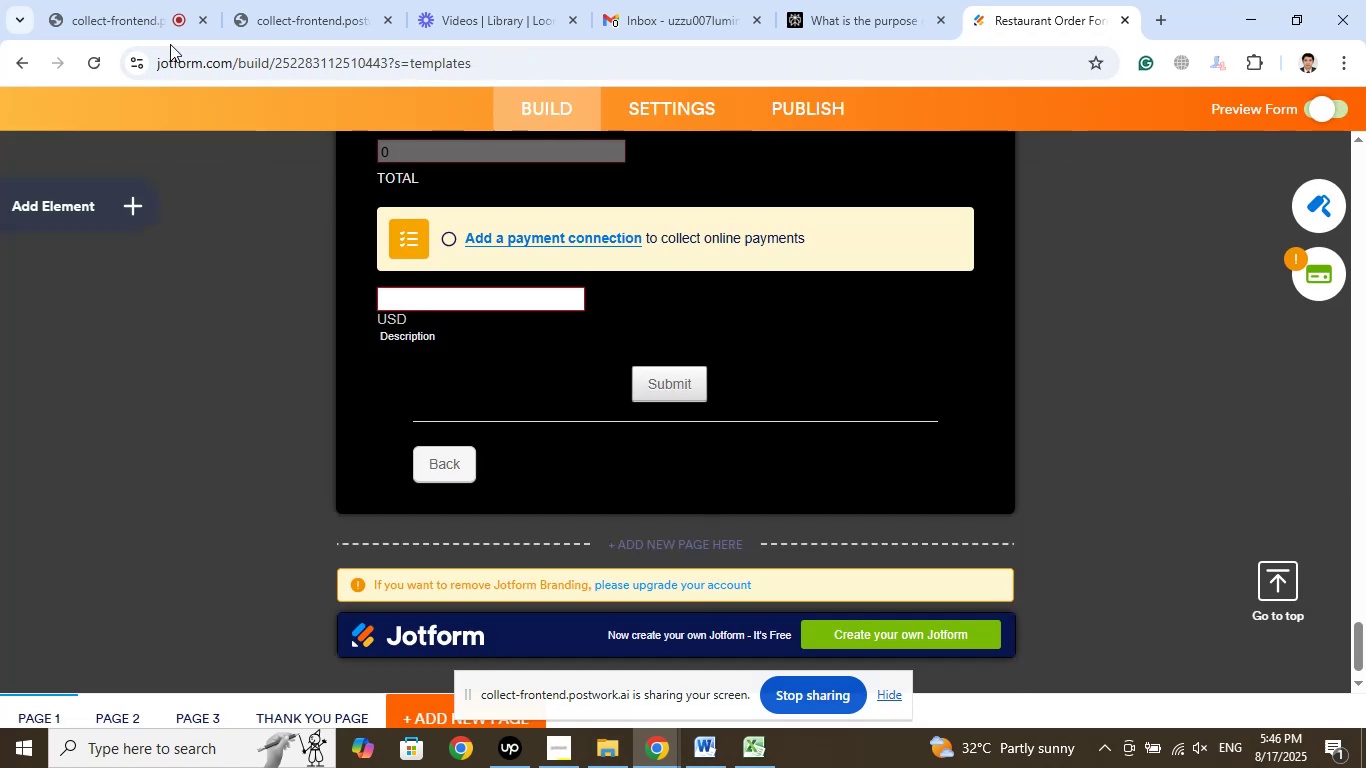 
left_click([190, 0])
 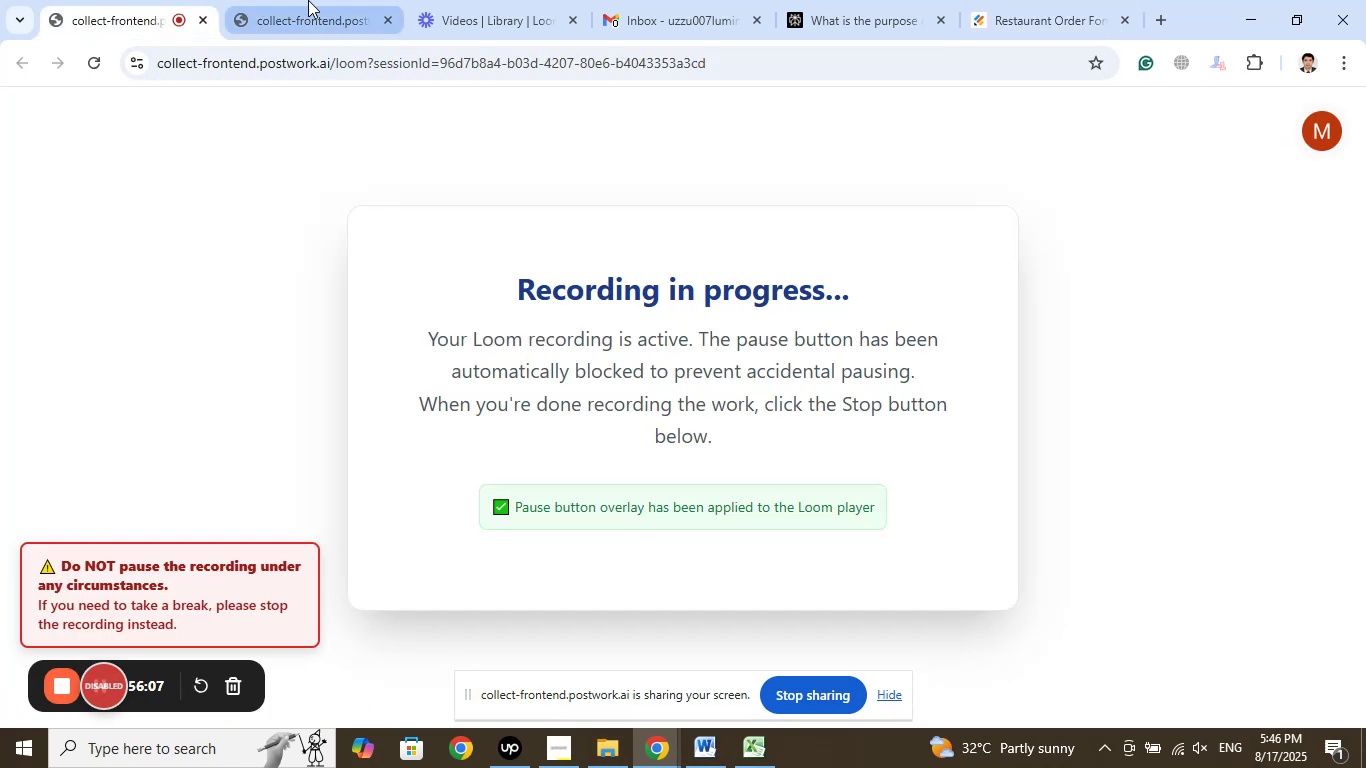 
left_click([308, 0])
 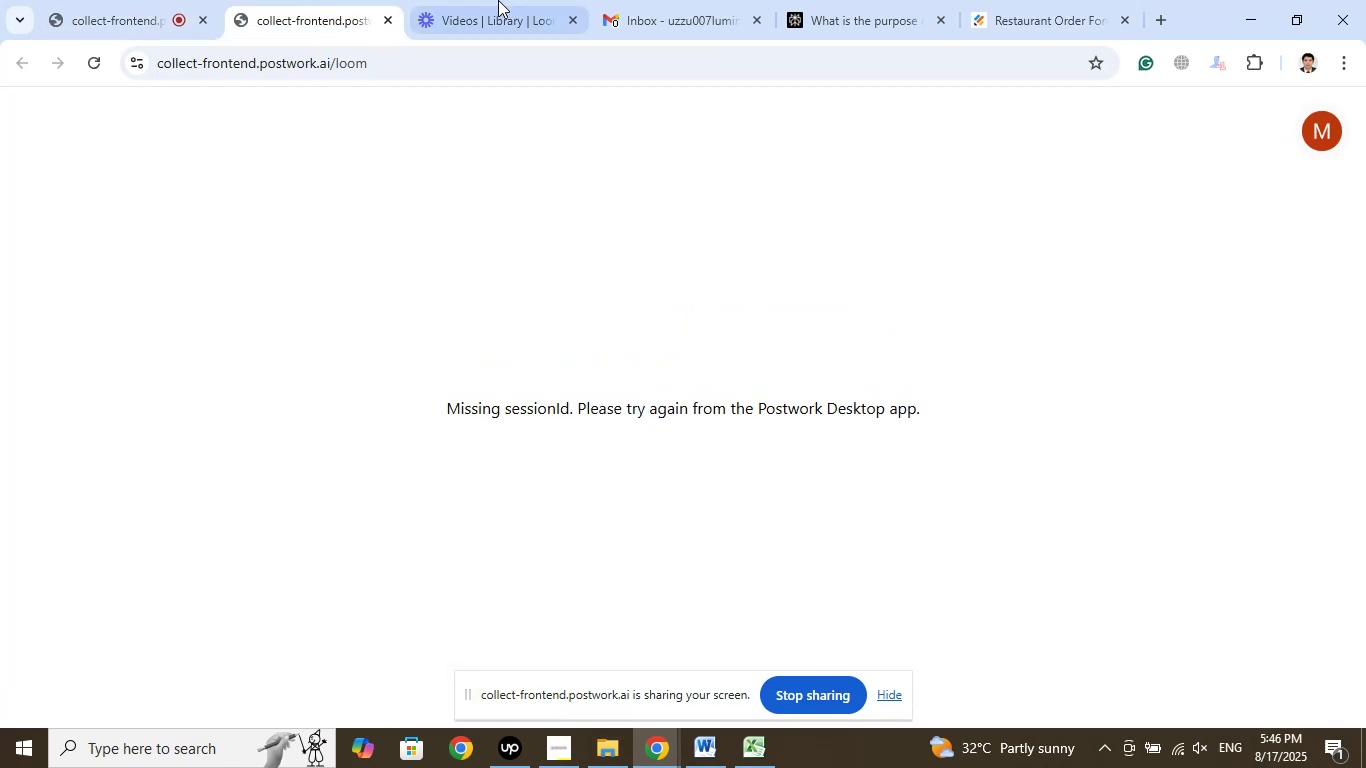 
left_click([501, 0])
 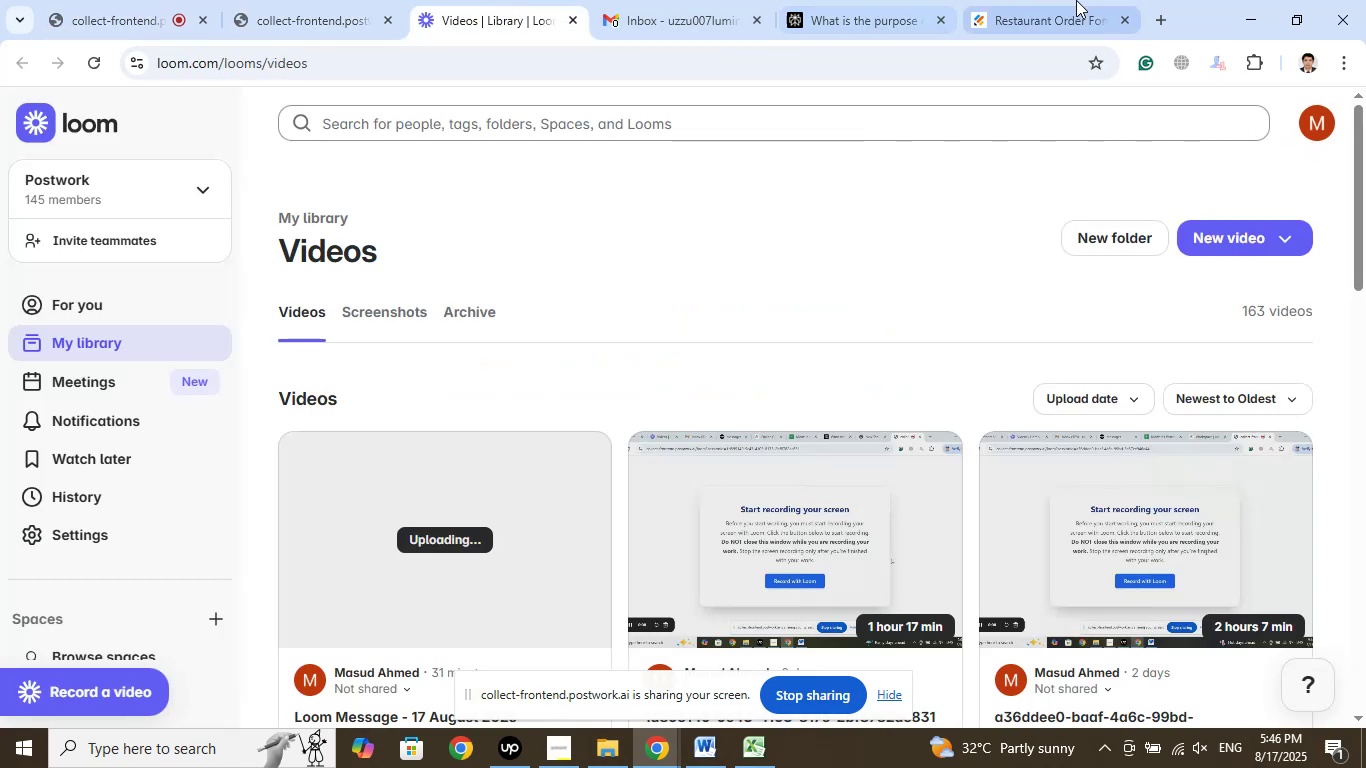 
left_click([1073, 0])
 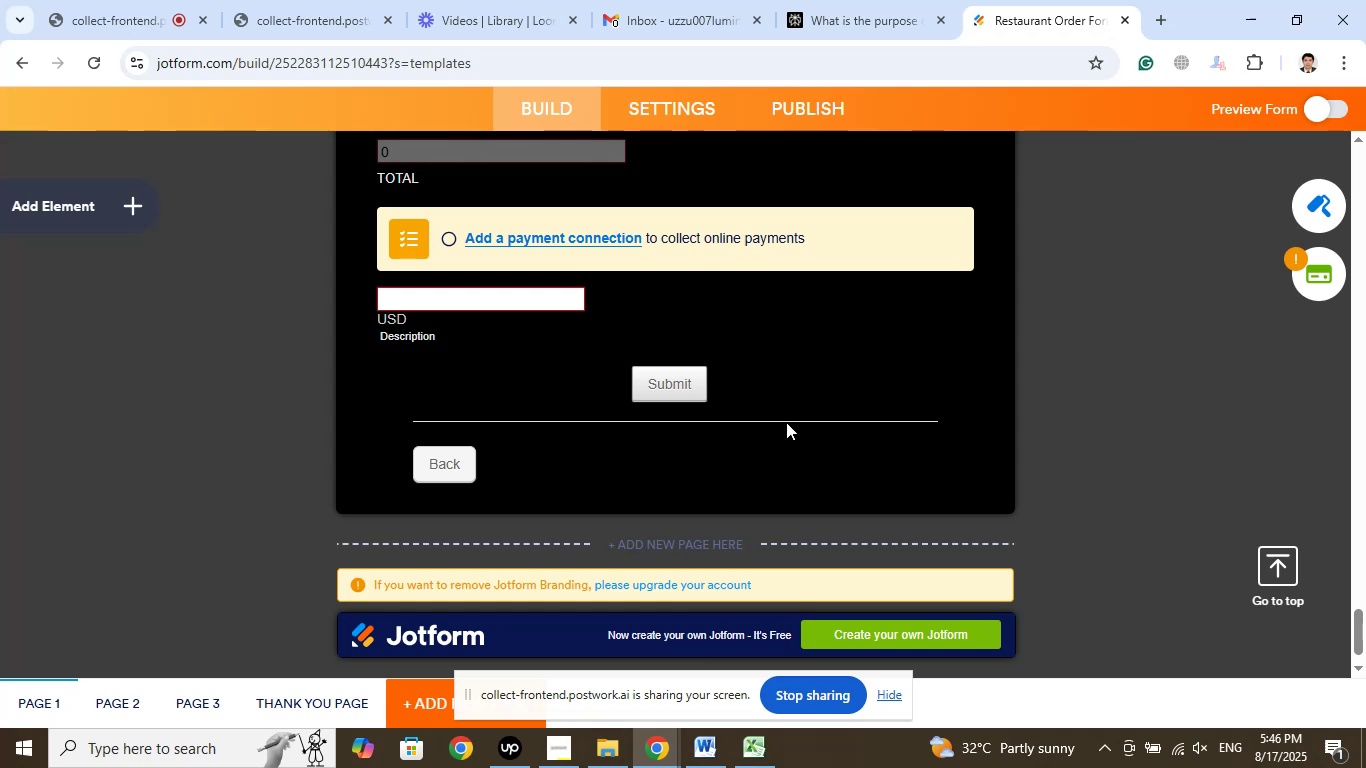 
scroll: coordinate [974, 436], scroll_direction: up, amount: 45.0
 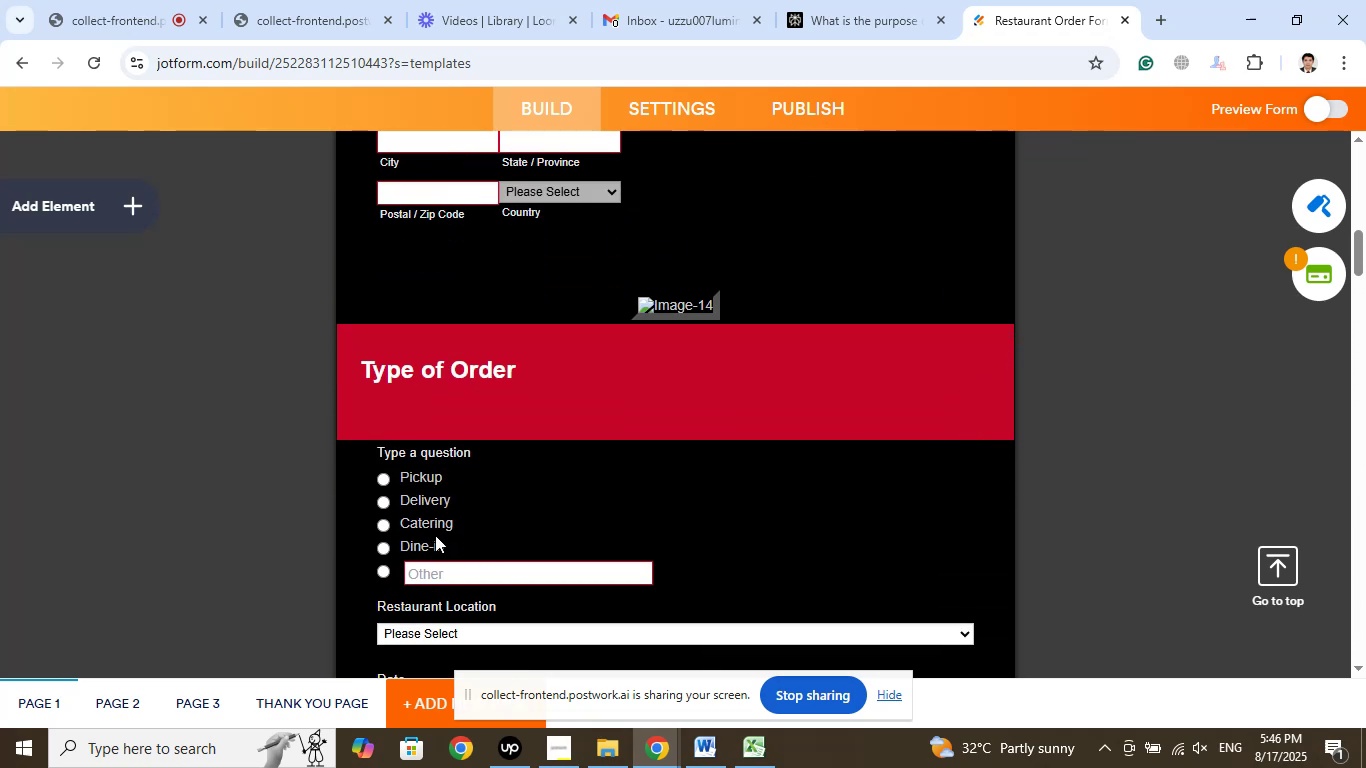 
left_click([416, 542])
 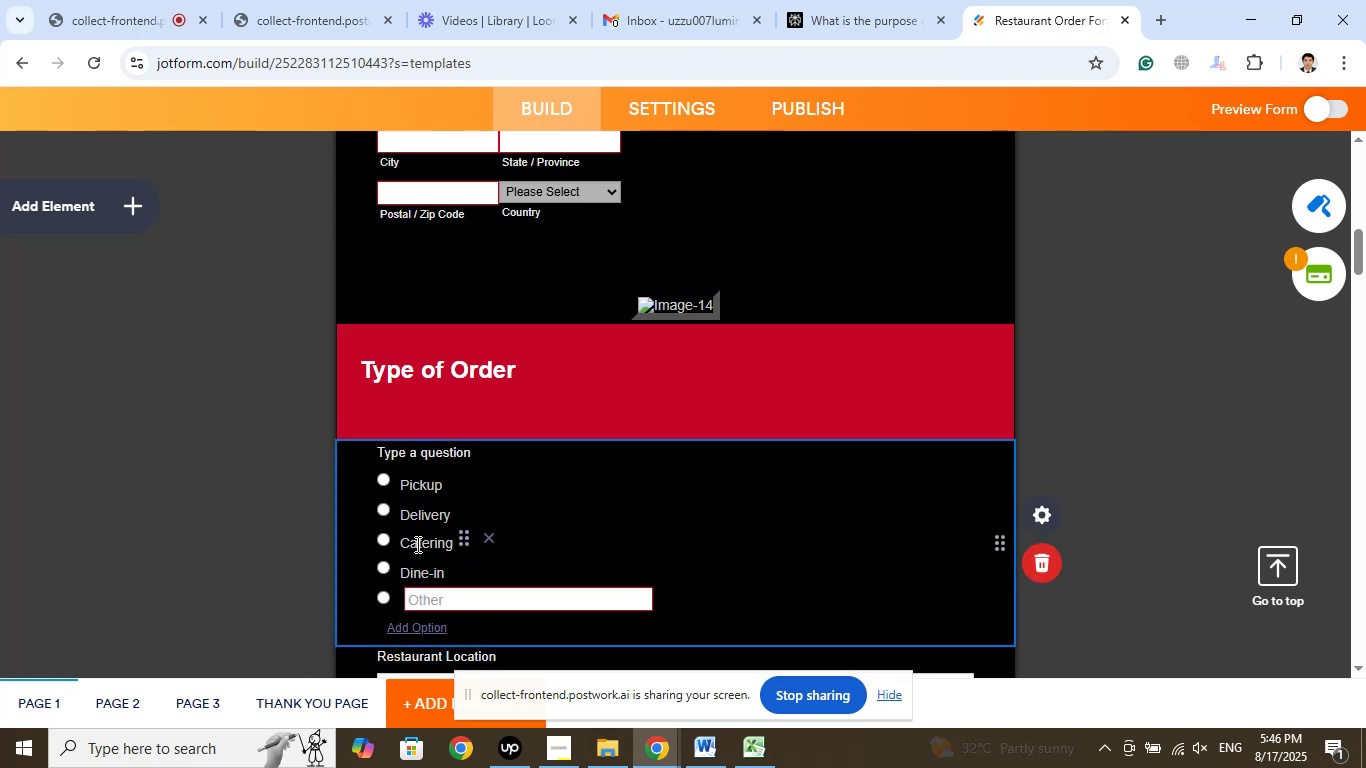 
mouse_move([450, 568])
 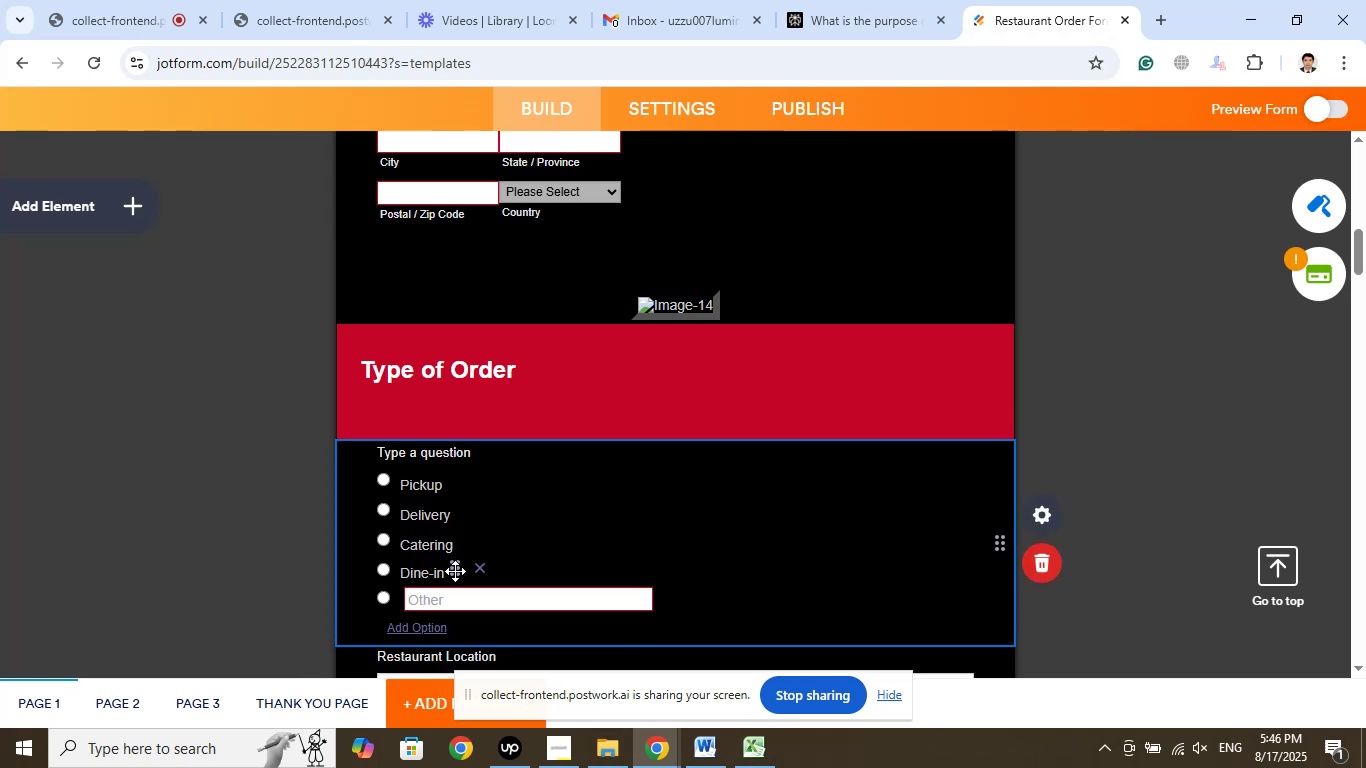 
left_click_drag(start_coordinate=[455, 571], to_coordinate=[446, 475])
 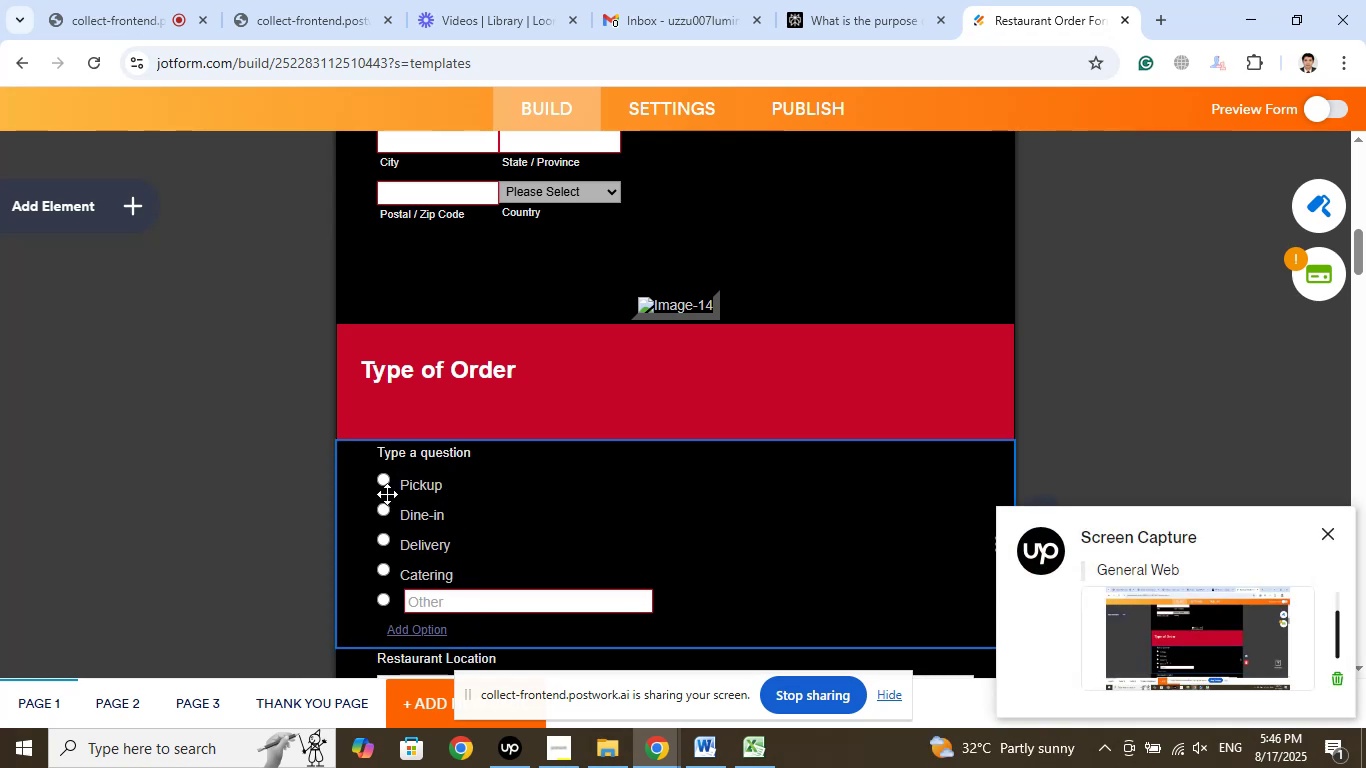 
left_click_drag(start_coordinate=[451, 484], to_coordinate=[444, 522])
 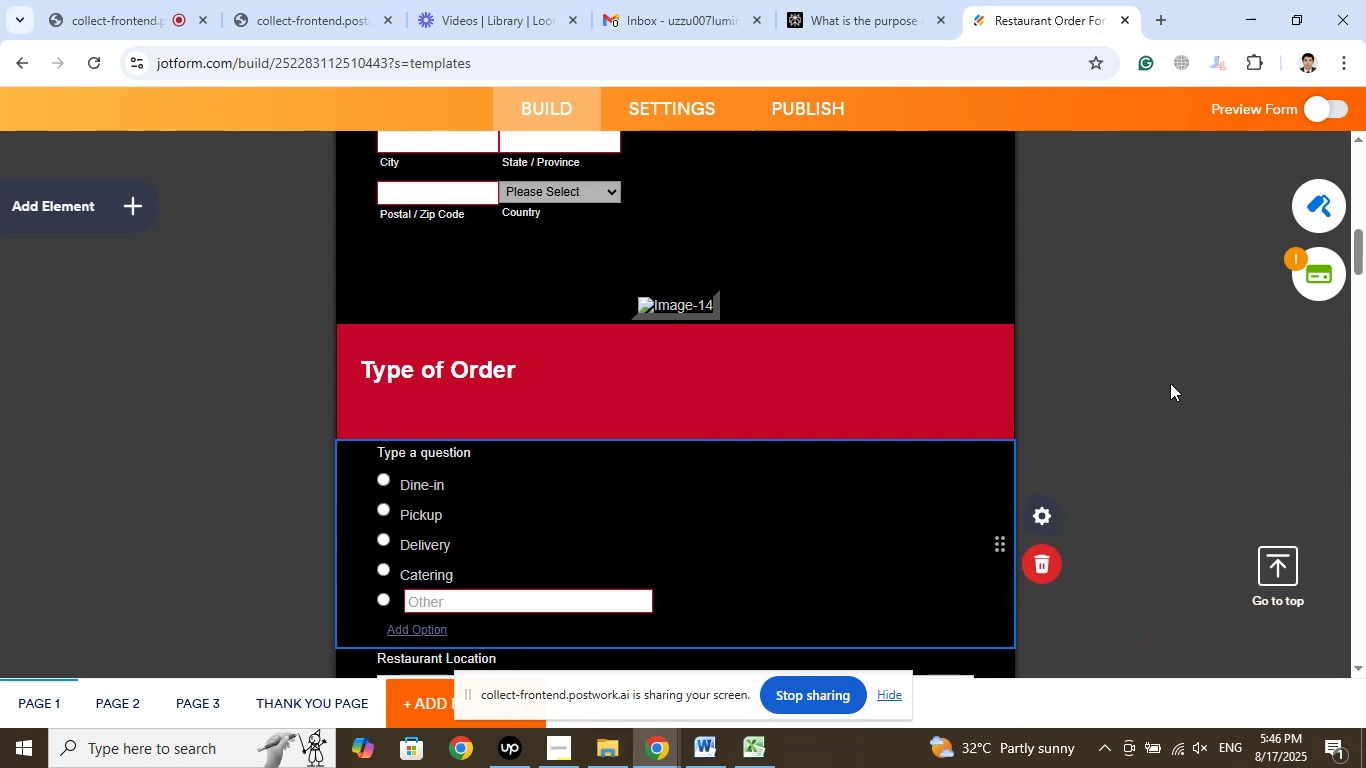 
wait(8.01)
 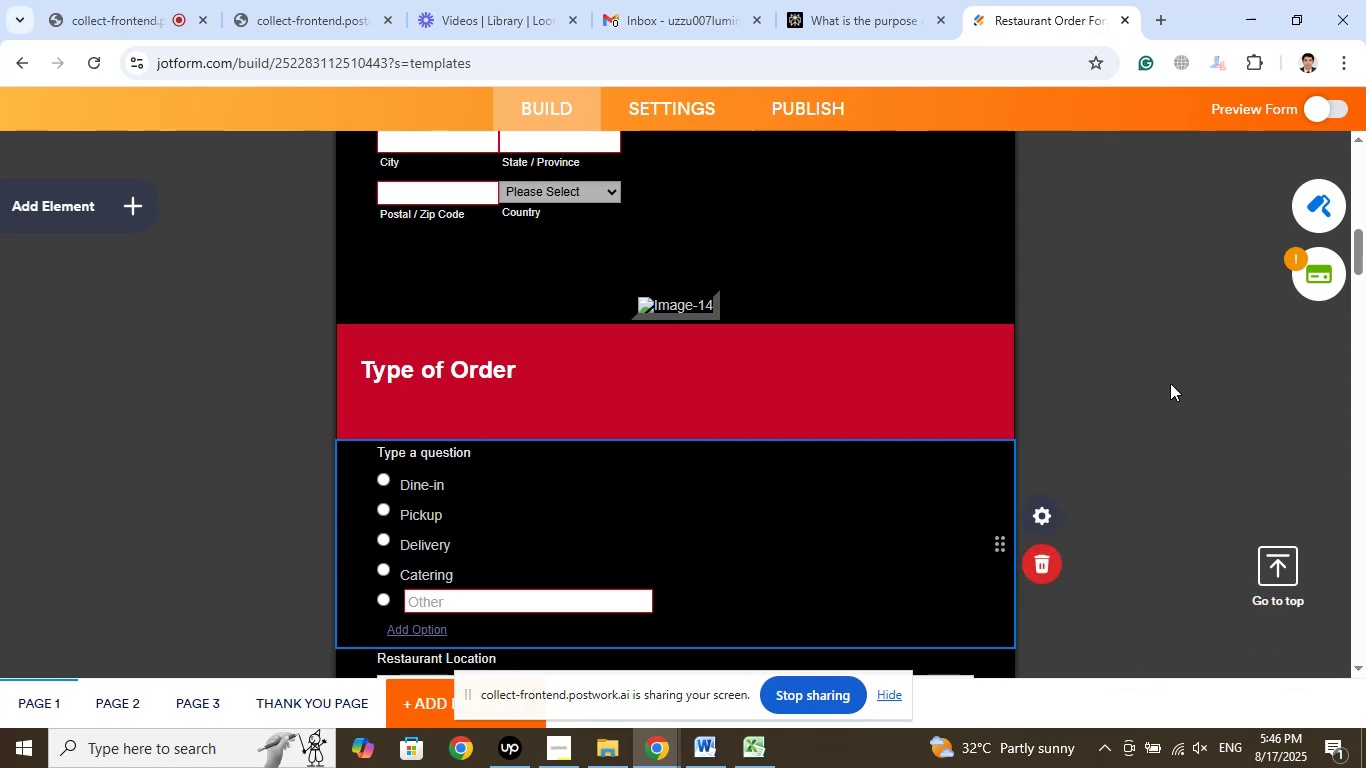 
left_click([500, 541])
 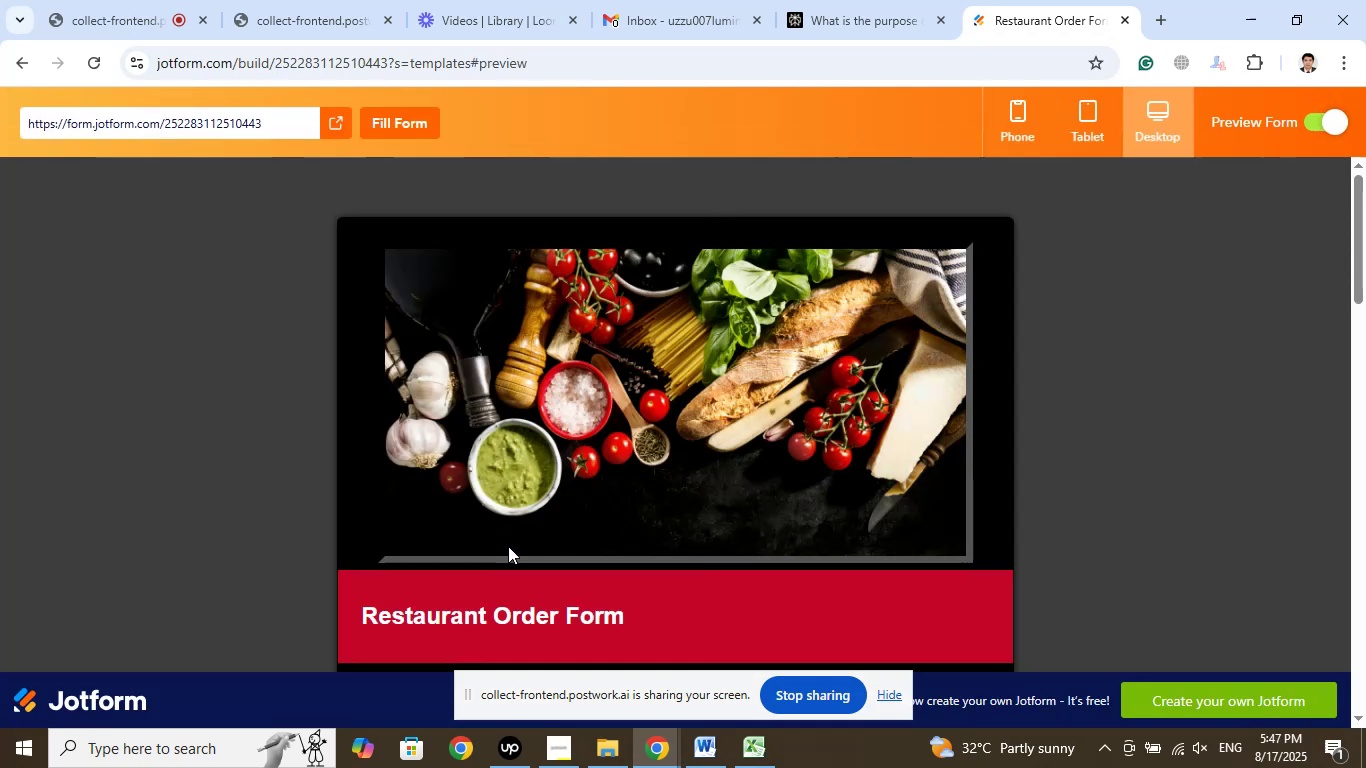 
scroll: coordinate [1153, 382], scroll_direction: down, amount: 8.0
 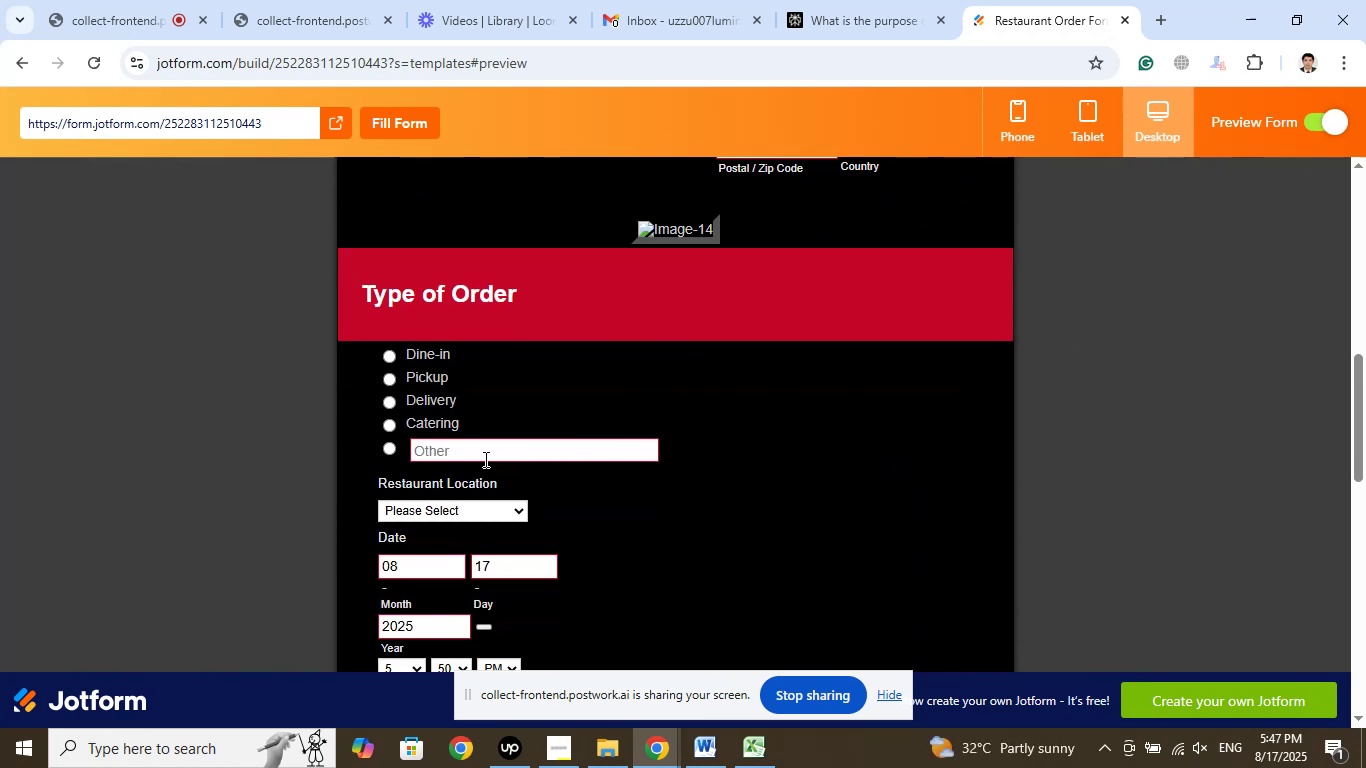 
left_click([481, 451])
 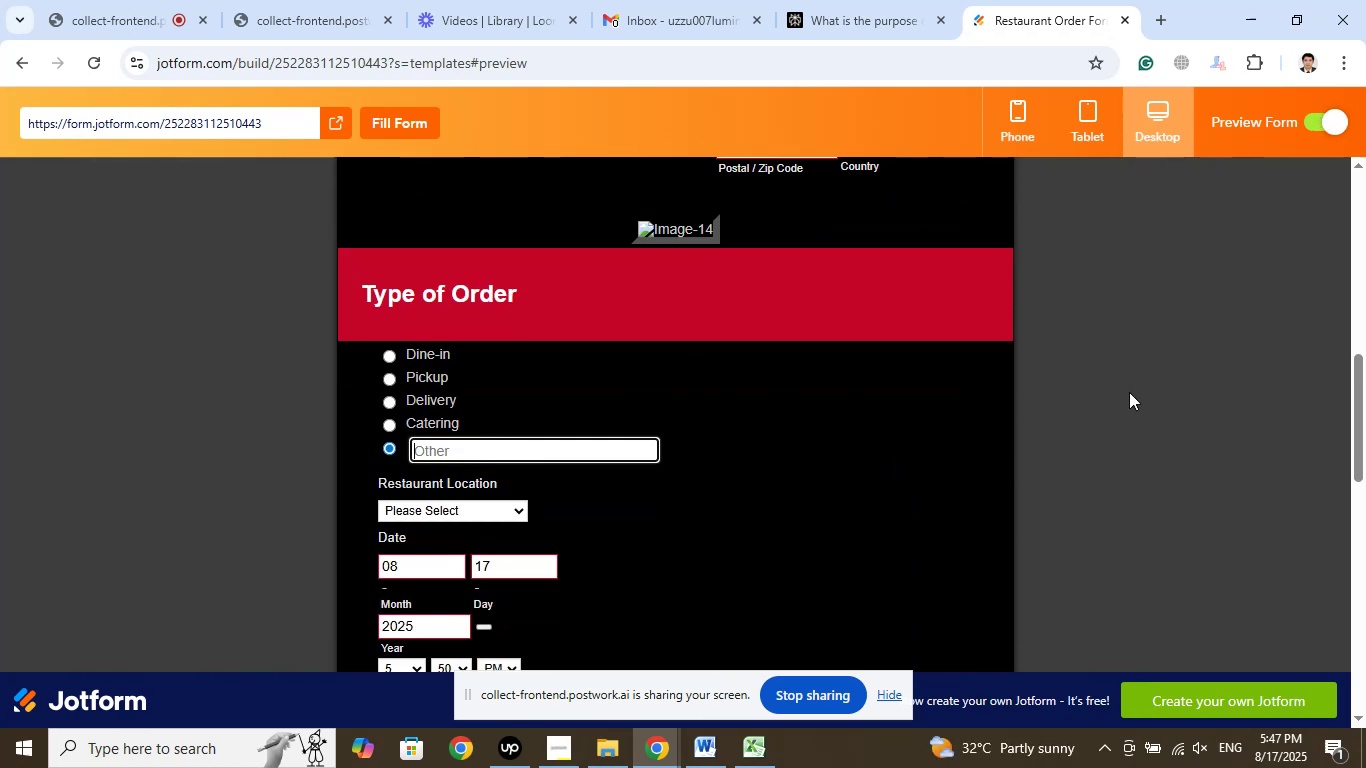 
left_click([1129, 392])
 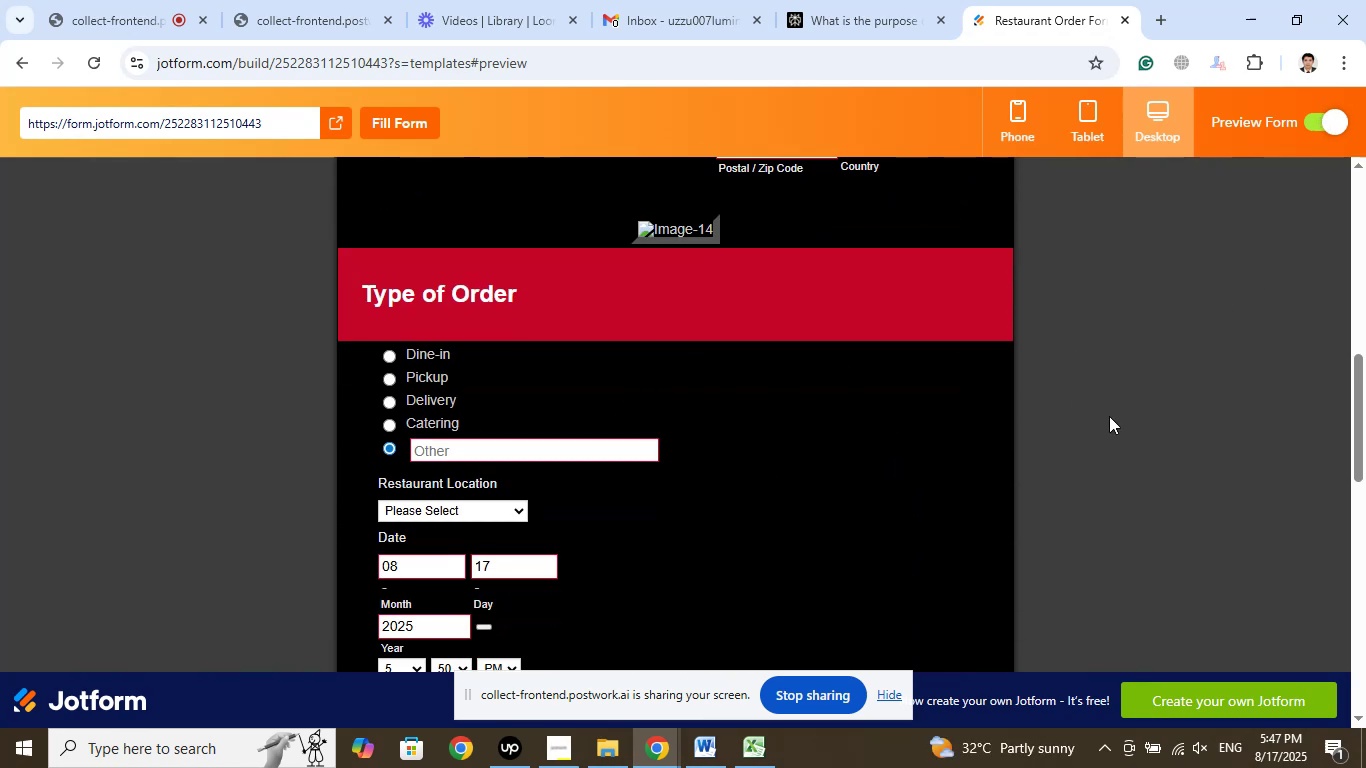 
scroll: coordinate [1109, 416], scroll_direction: down, amount: 2.0
 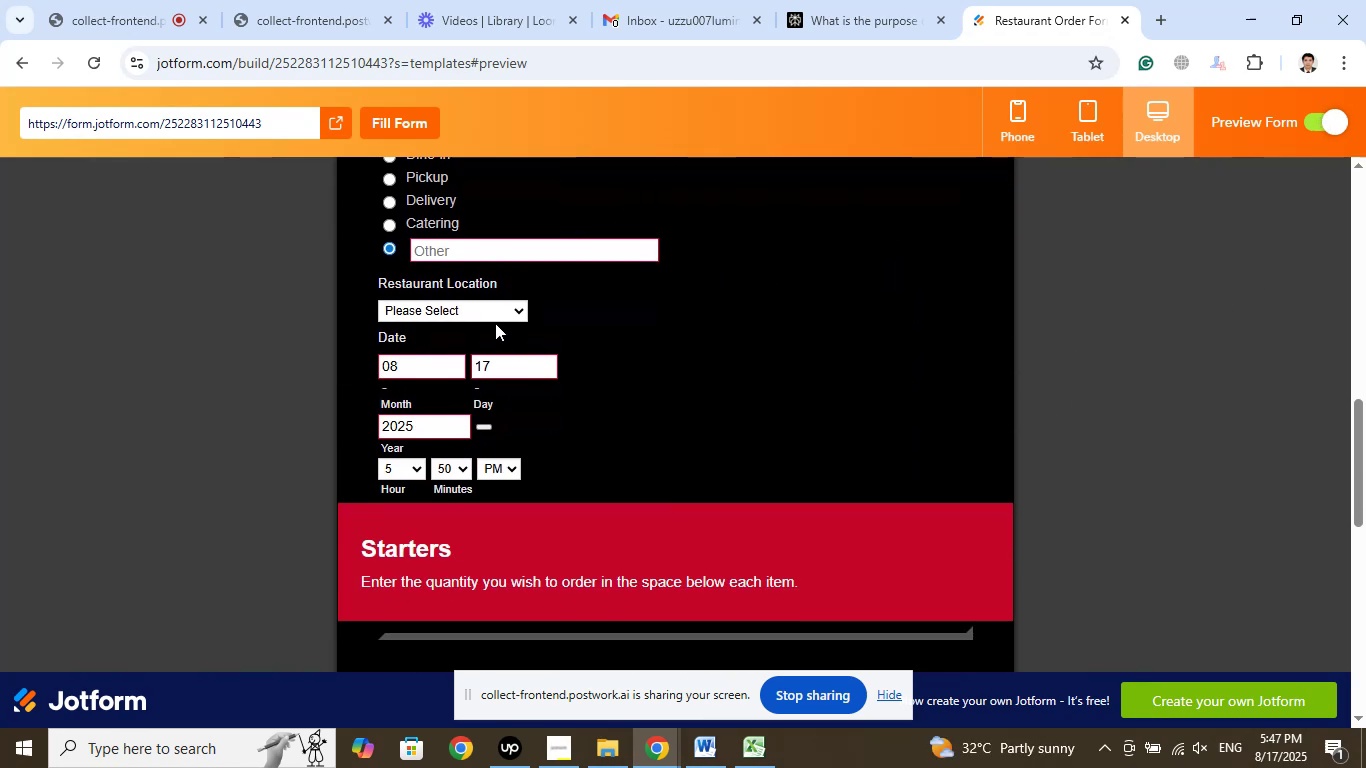 
left_click([512, 305])
 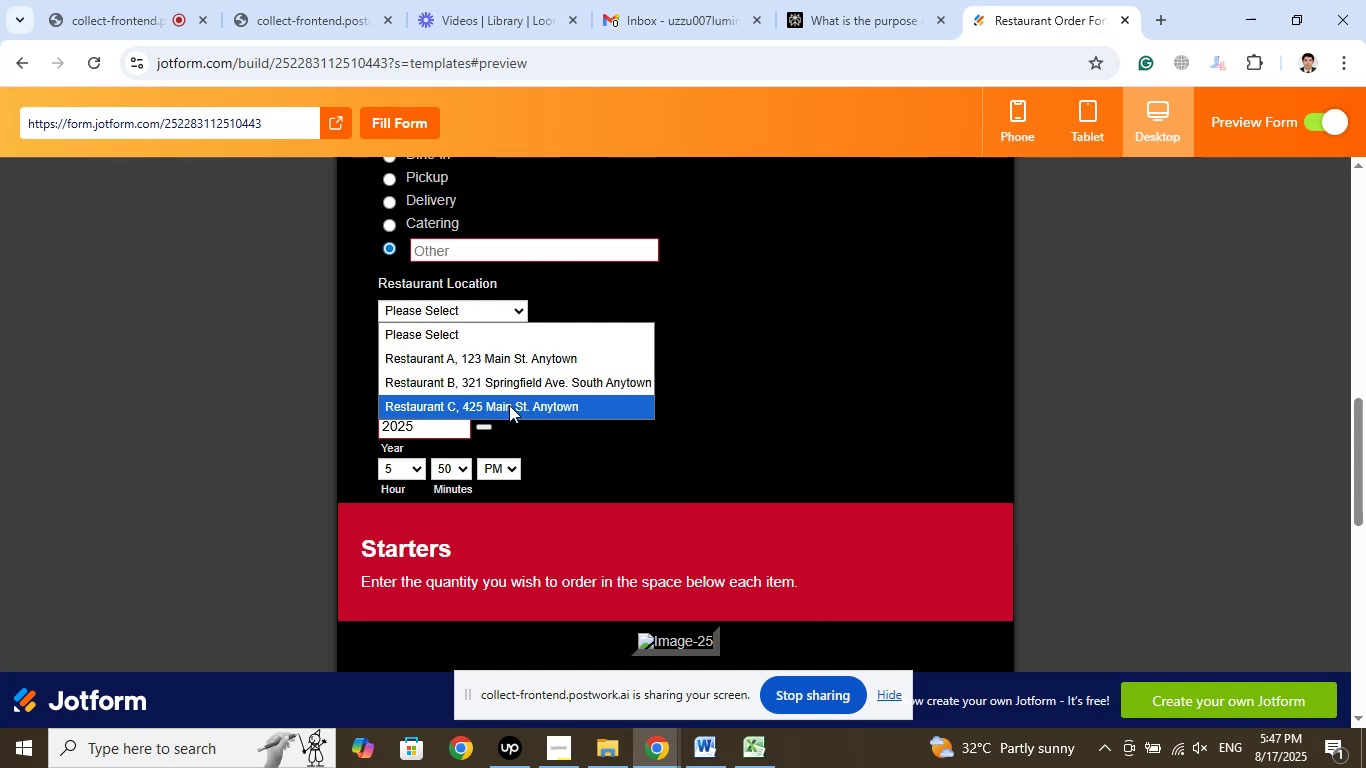 
left_click([1082, 416])
 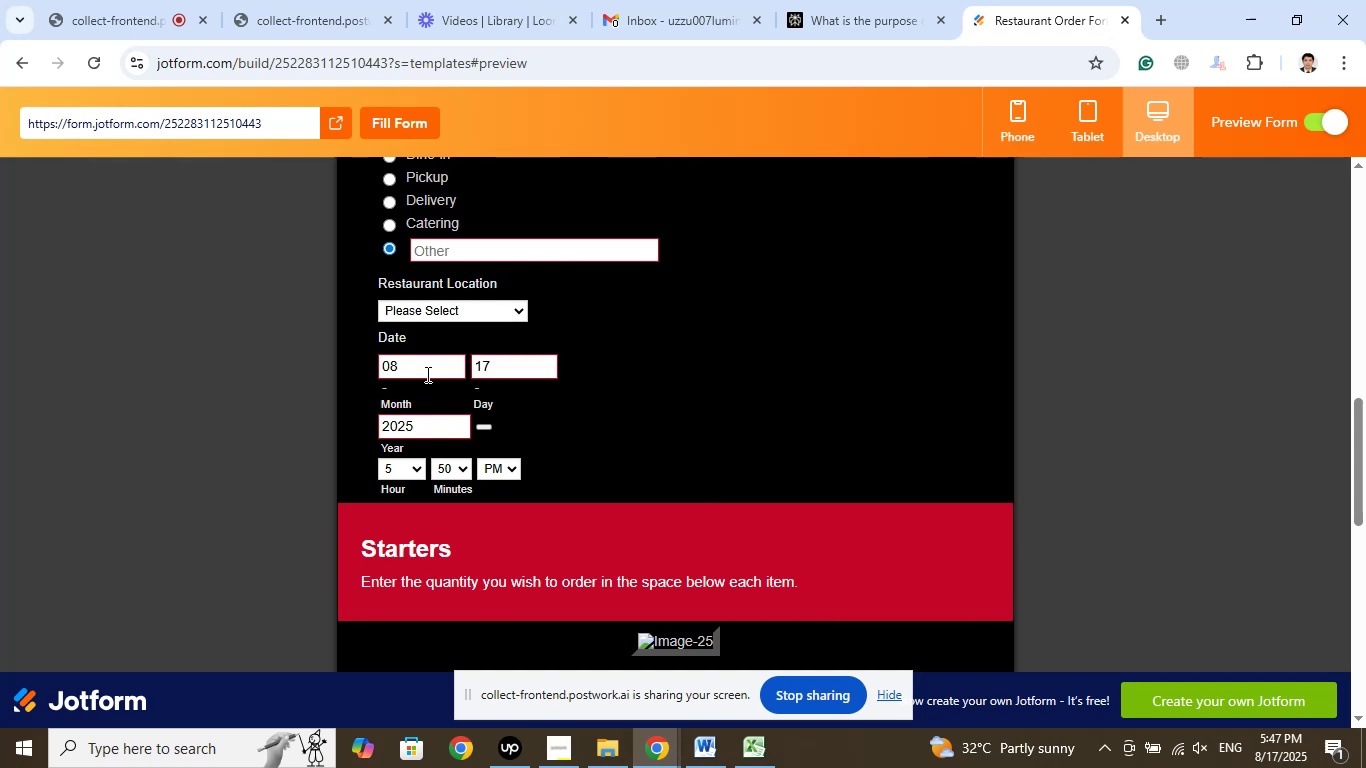 
left_click([426, 374])
 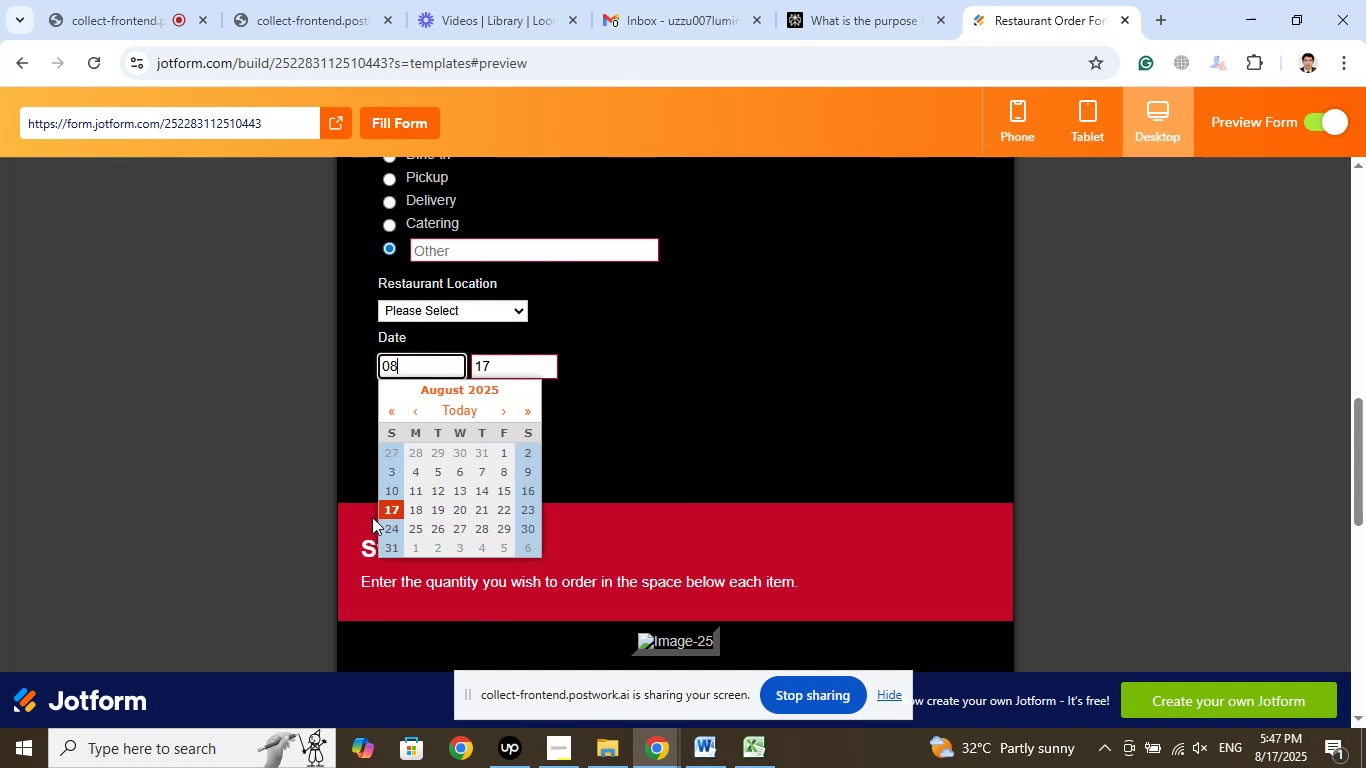 
left_click([382, 513])
 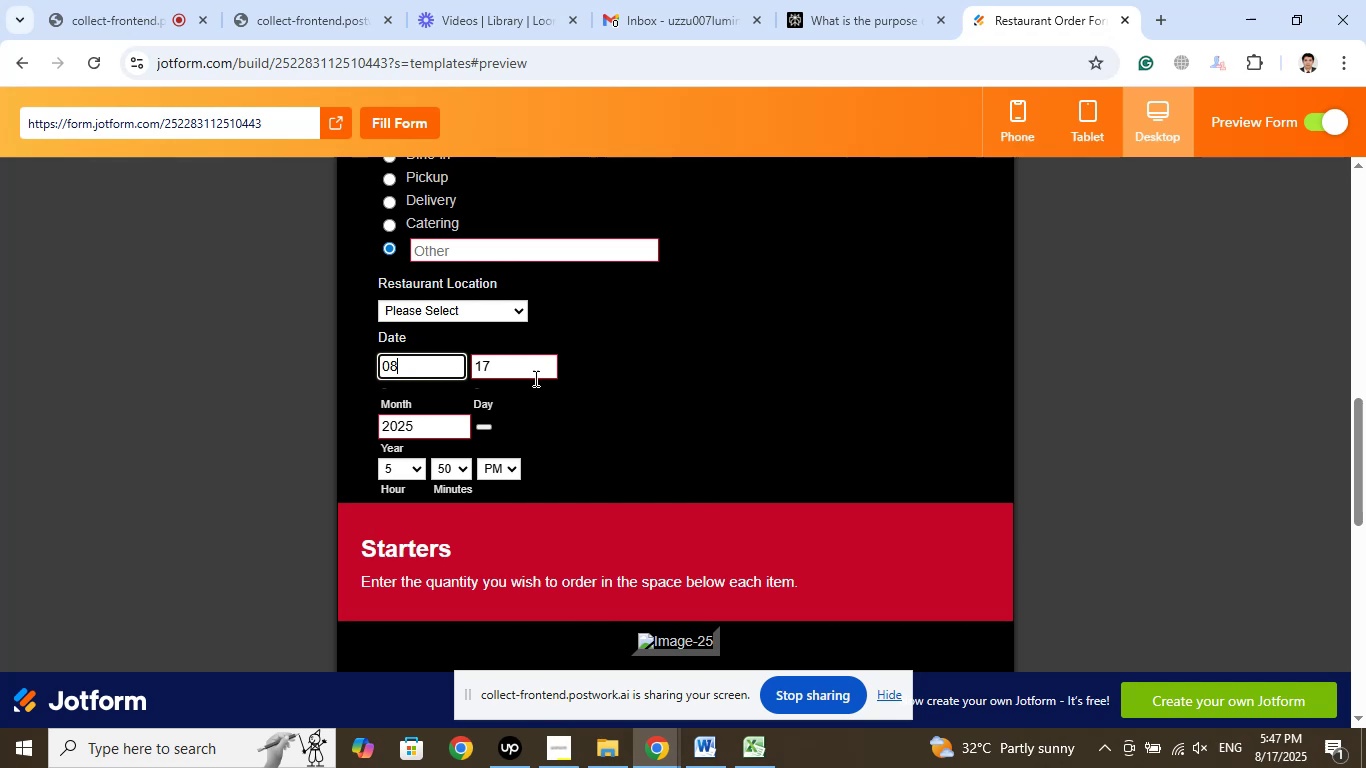 
left_click([531, 360])
 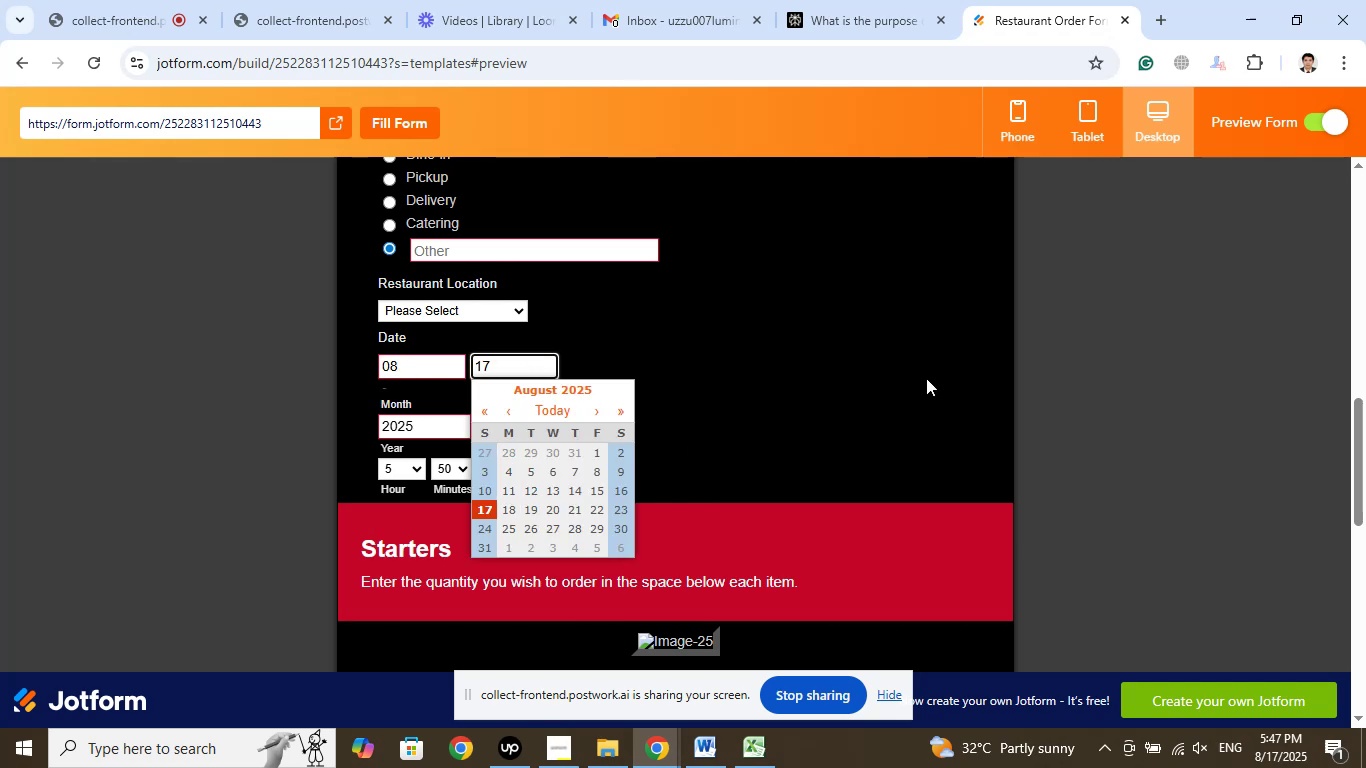 
left_click([926, 378])
 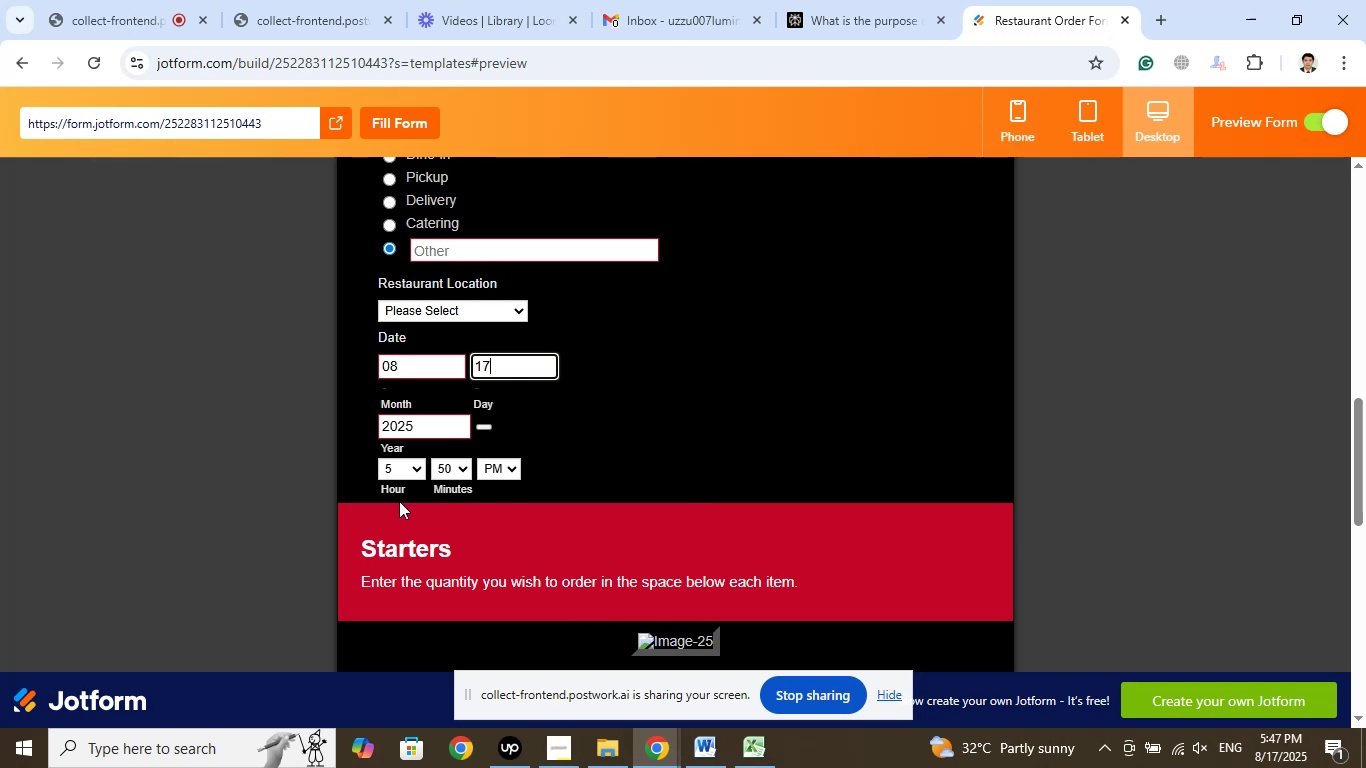 
wait(13.27)
 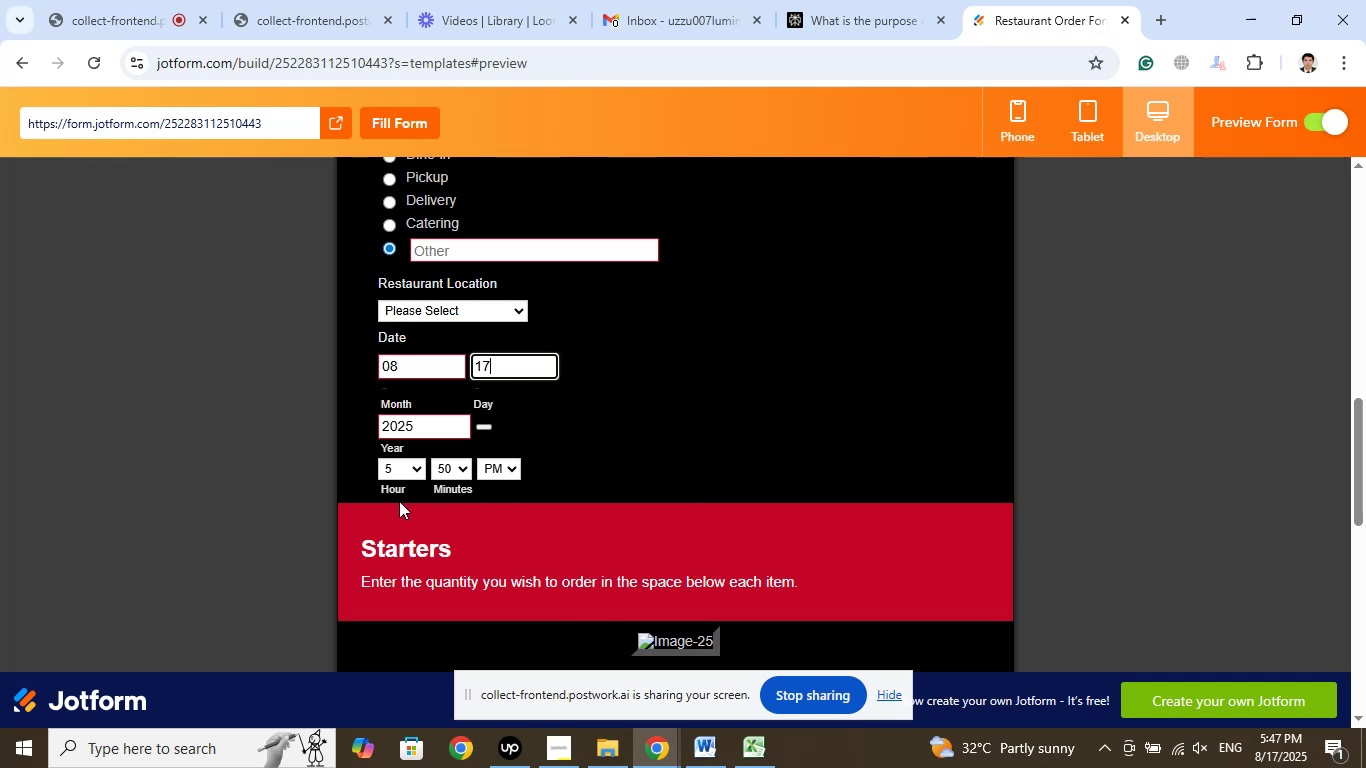 
left_click([464, 425])
 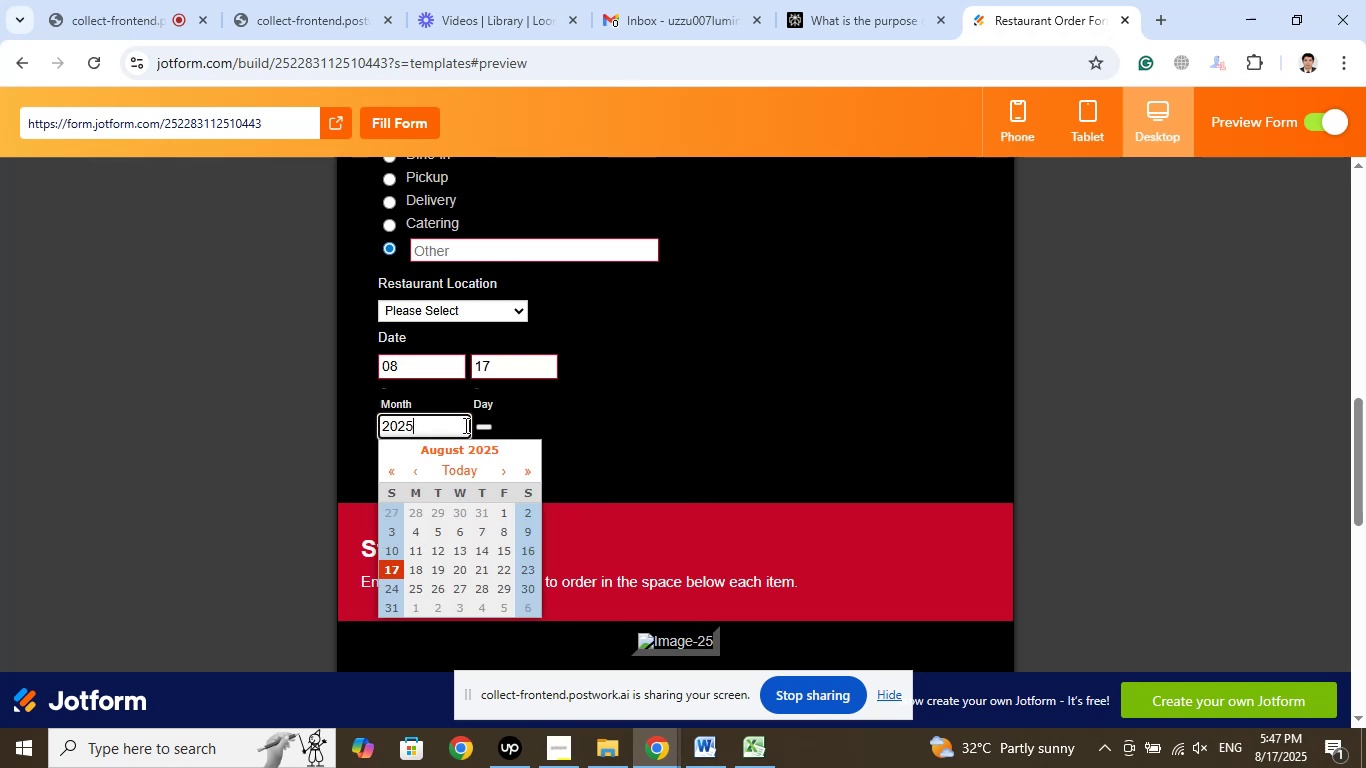 
left_click([671, 413])
 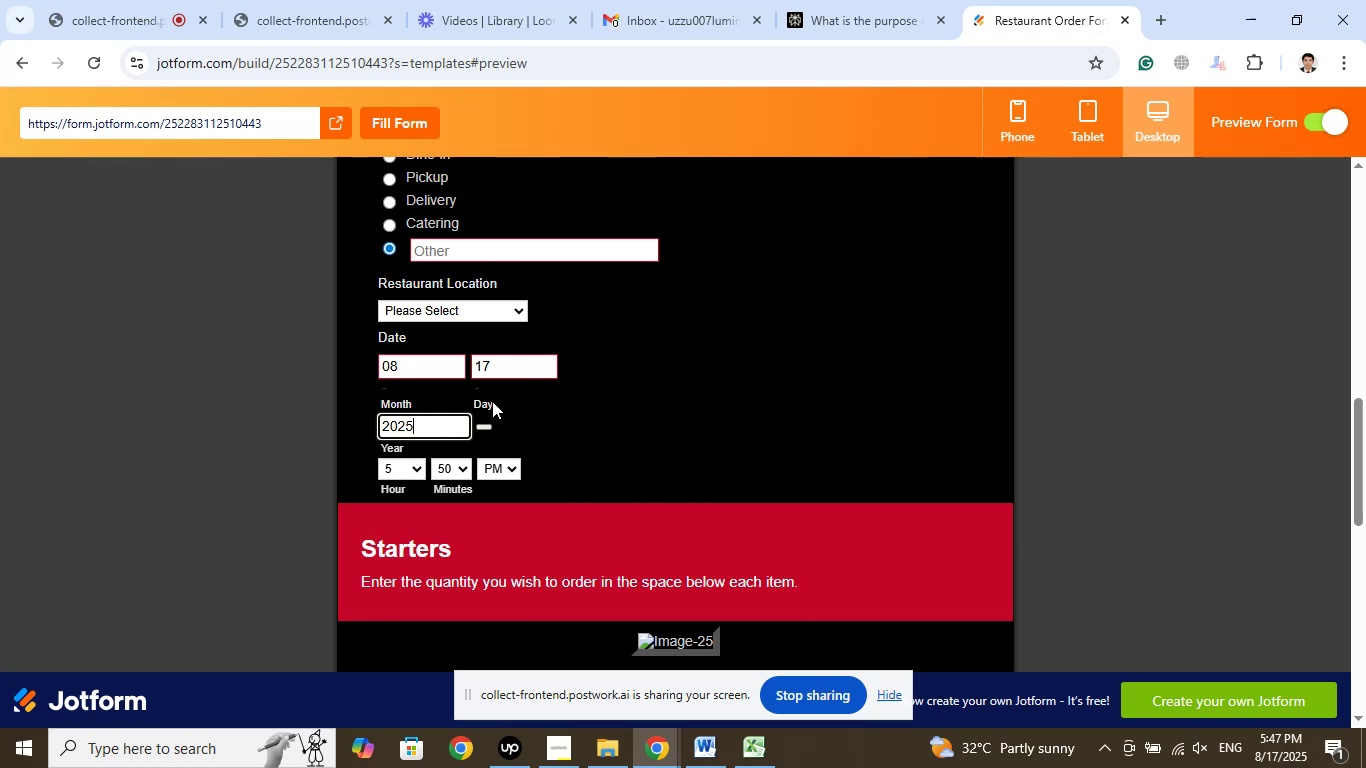 
wait(9.41)
 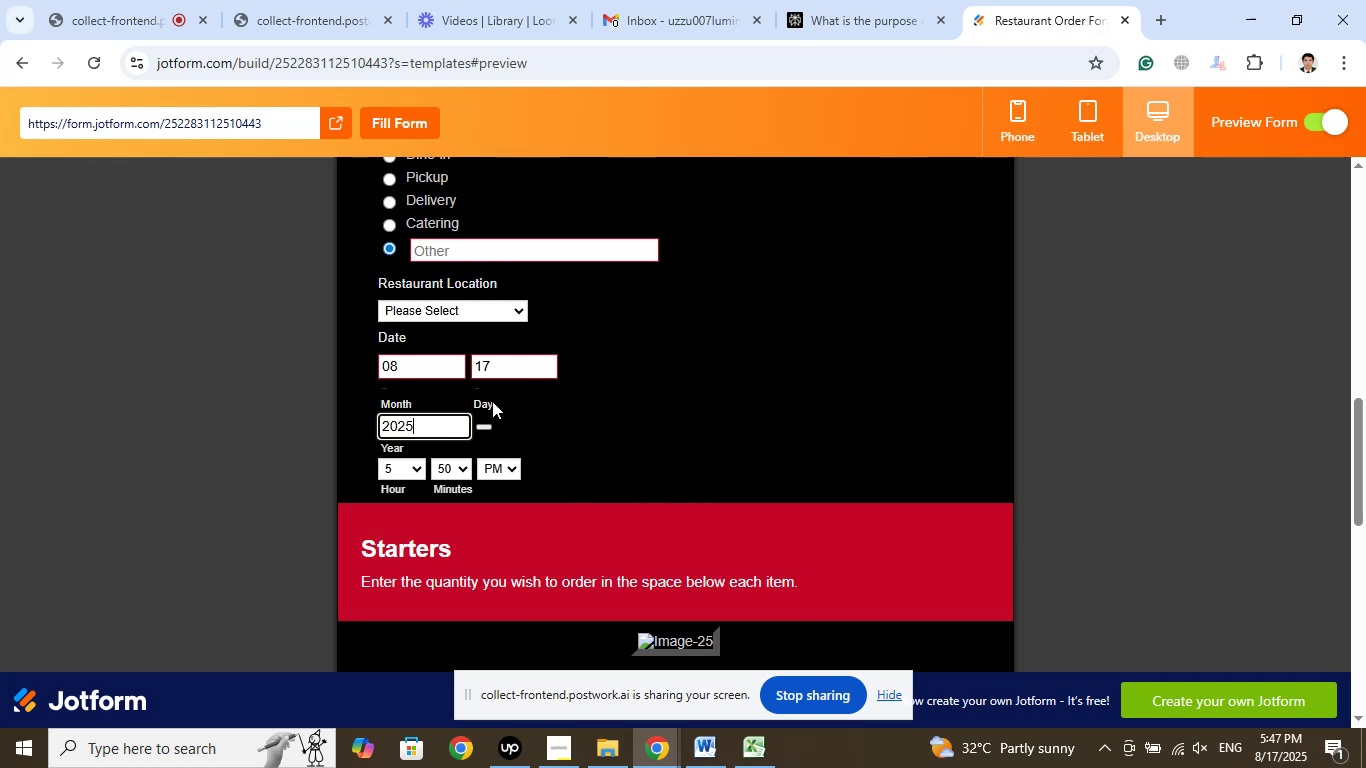 
scroll: coordinate [681, 437], scroll_direction: down, amount: 4.0
 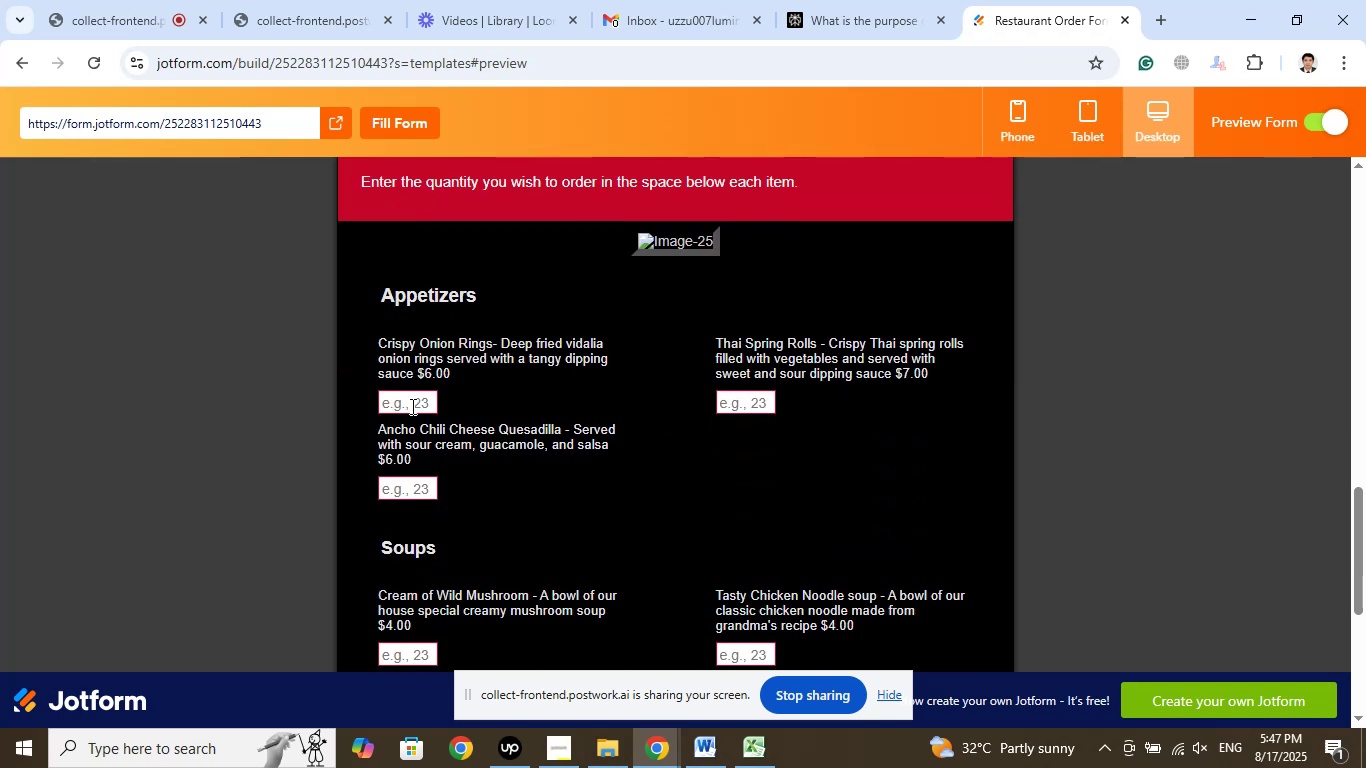 
left_click([412, 403])
 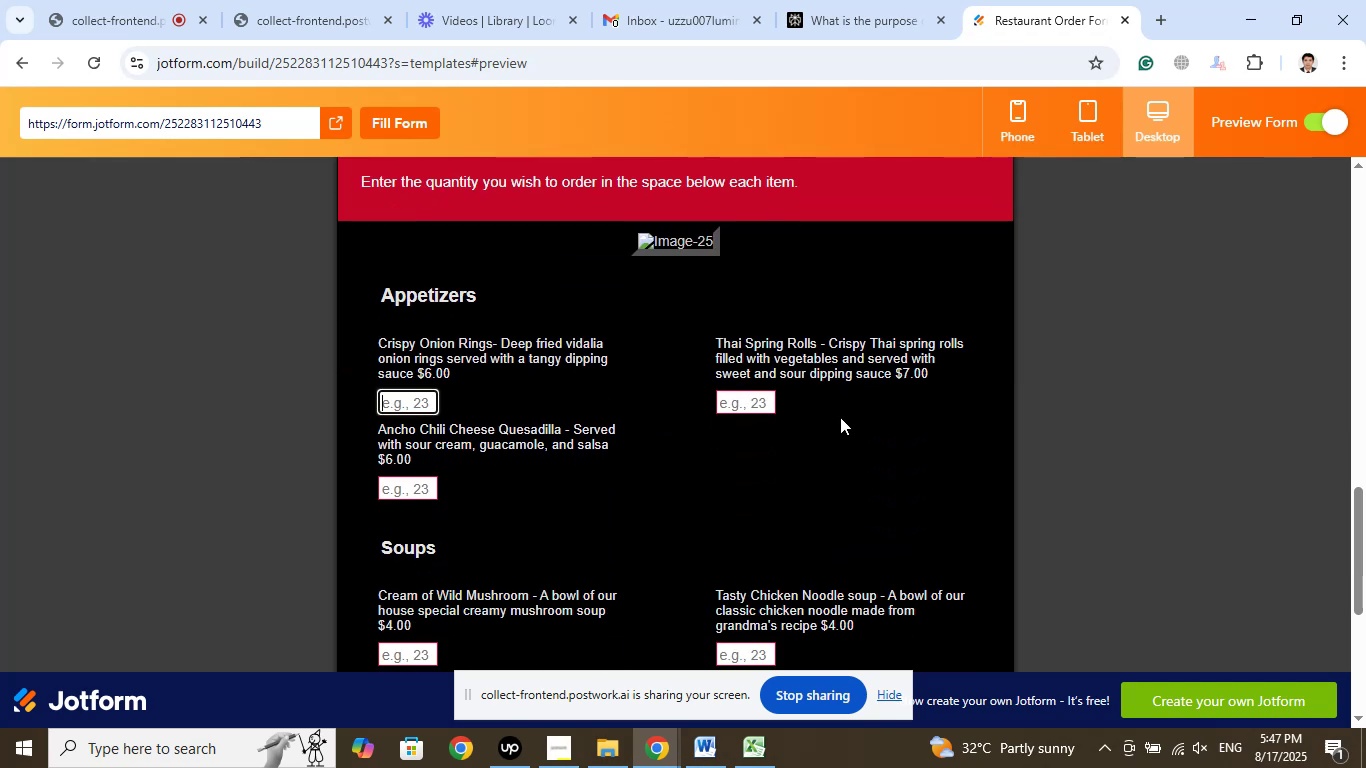 
key(Numpad5)
 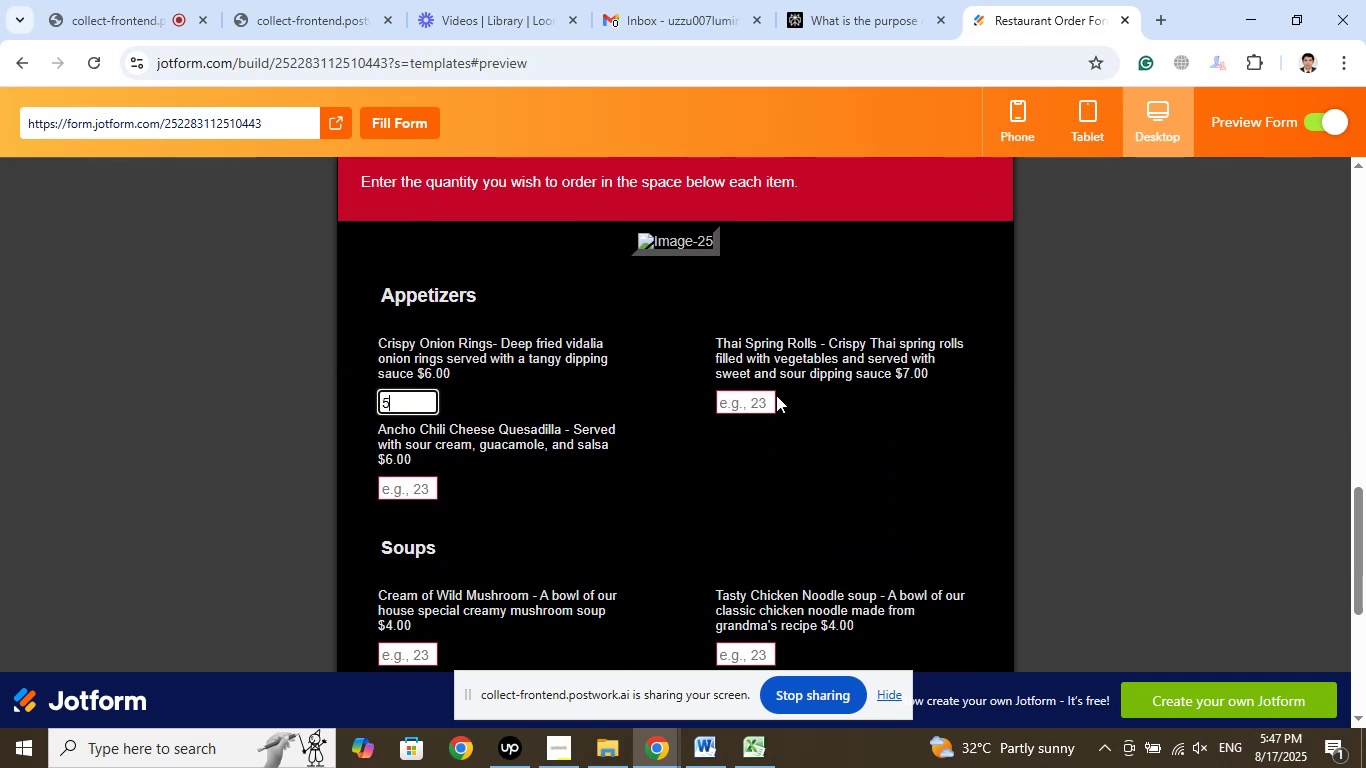 
left_click([769, 398])
 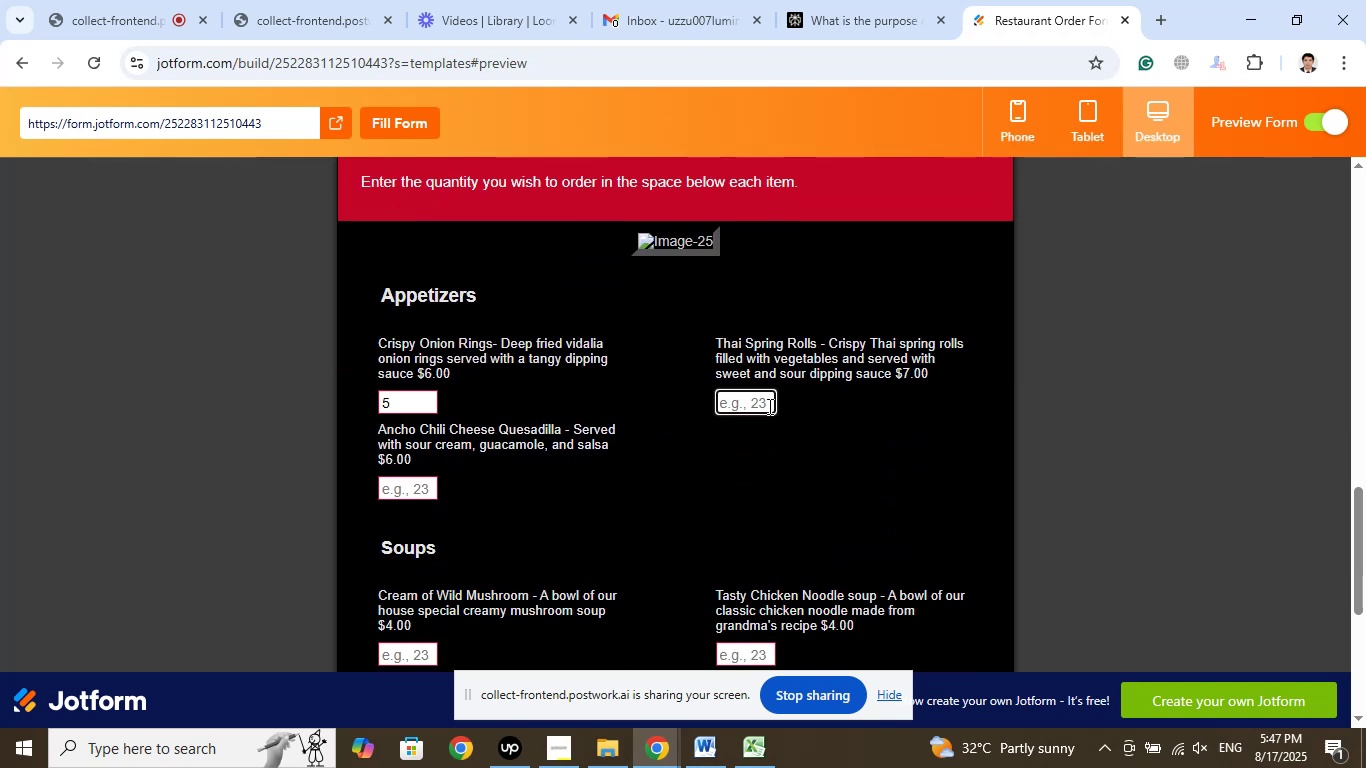 
key(Numpad5)
 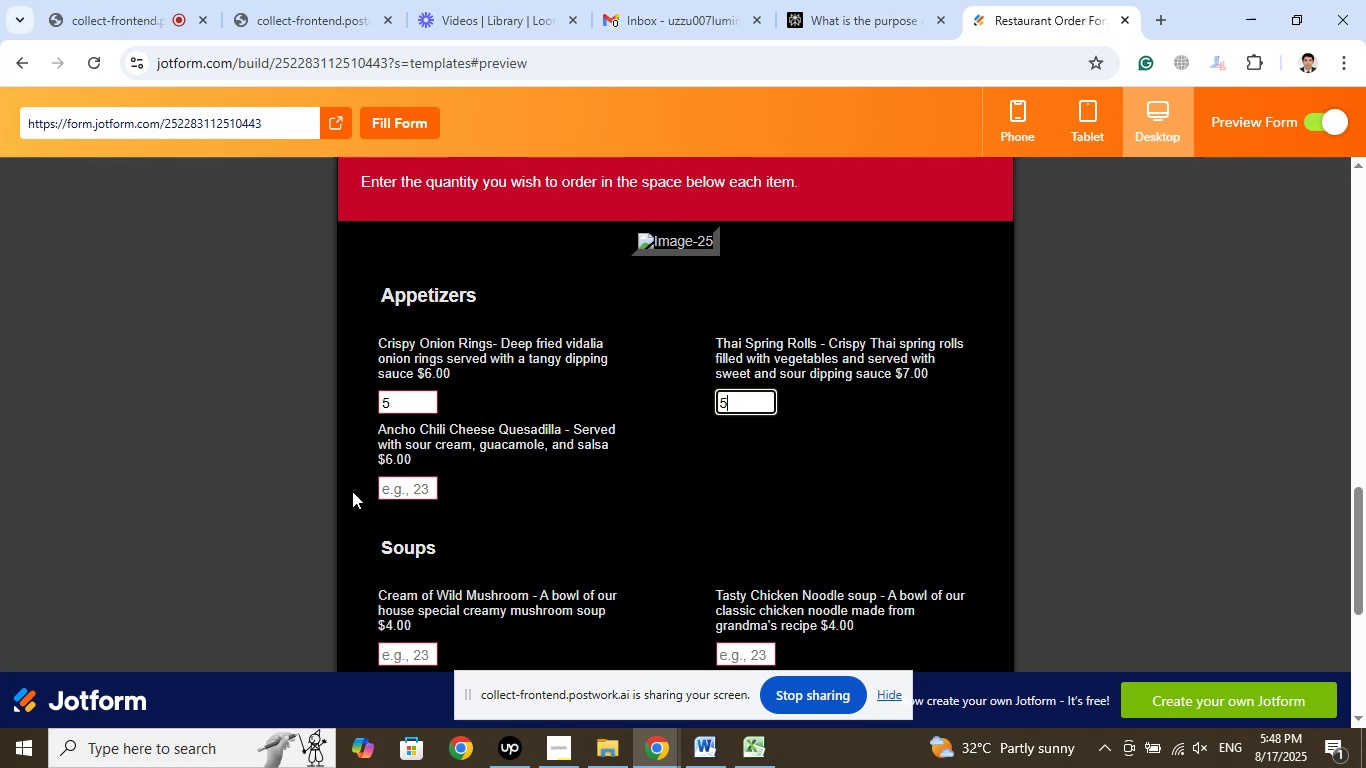 
left_click([392, 484])
 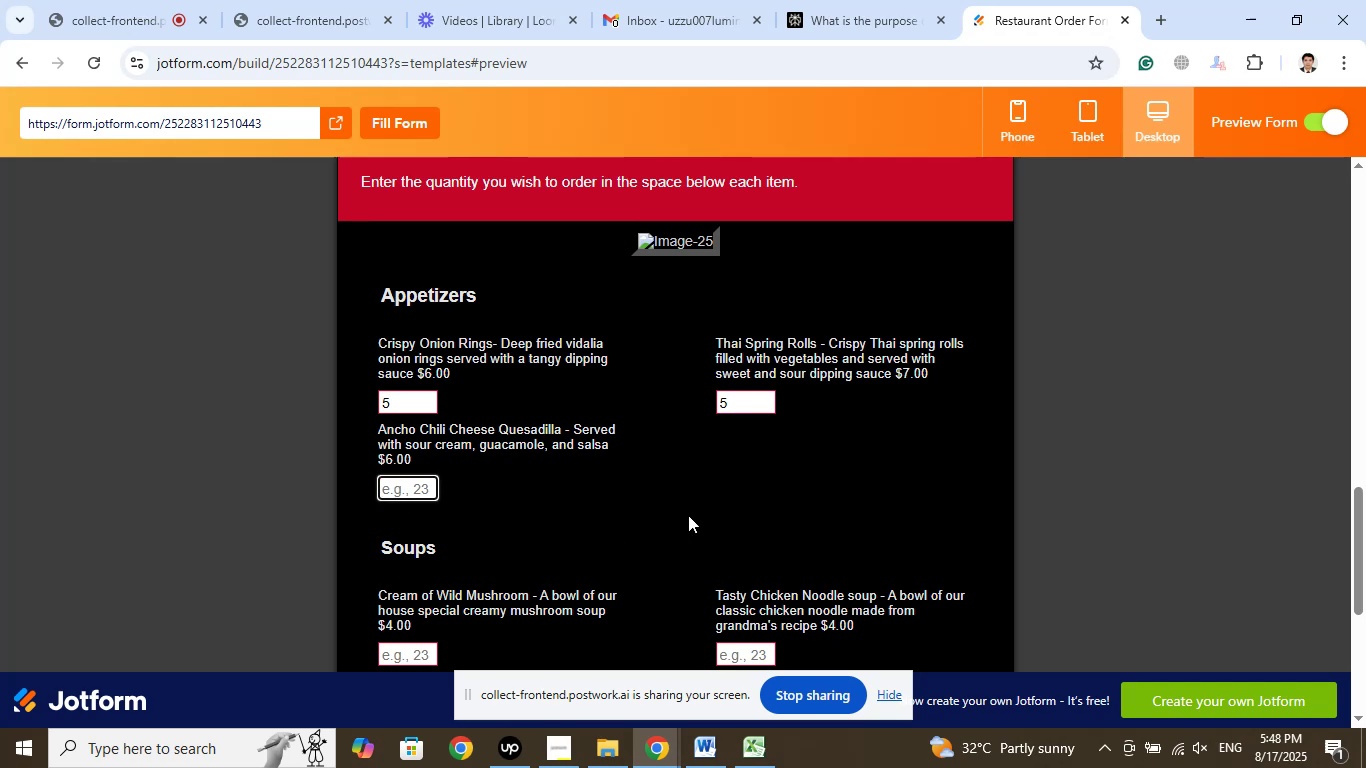 
key(Numpad5)
 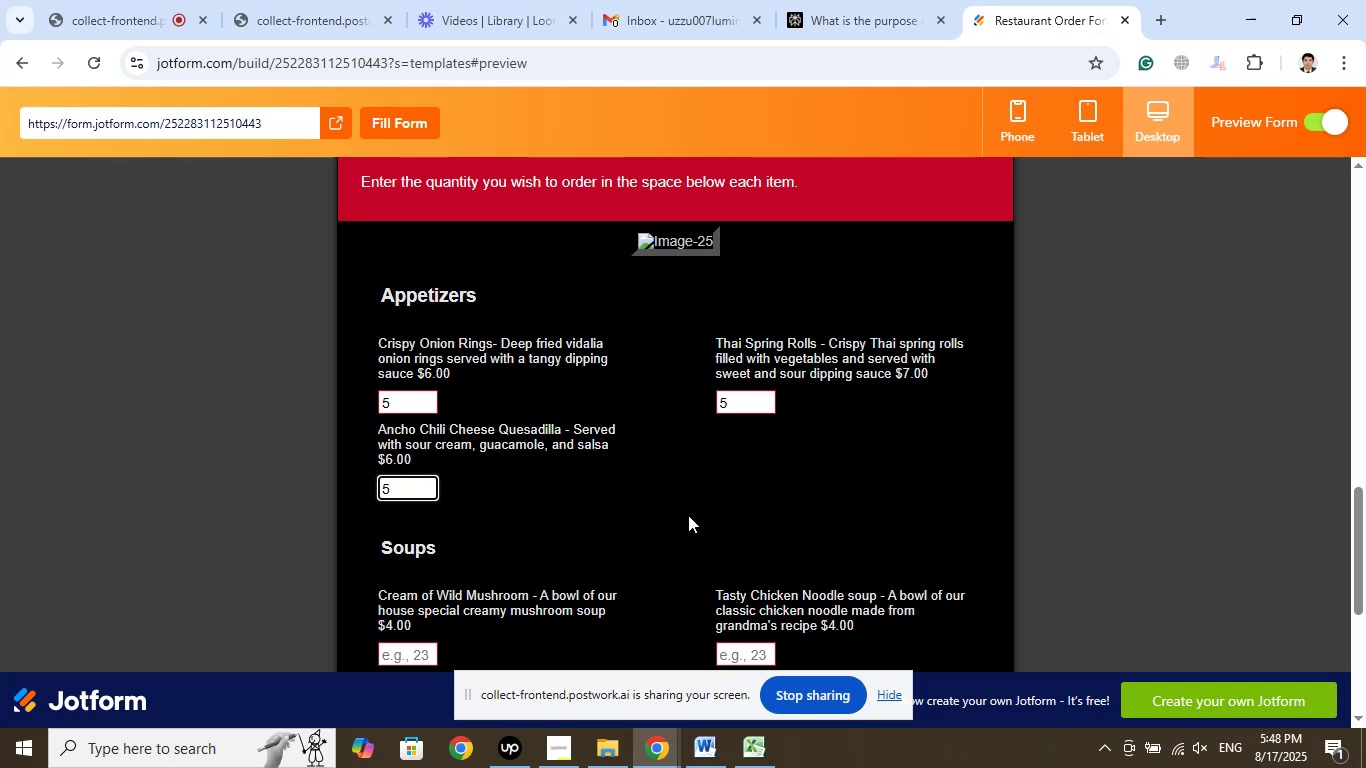 
scroll: coordinate [692, 508], scroll_direction: down, amount: 3.0
 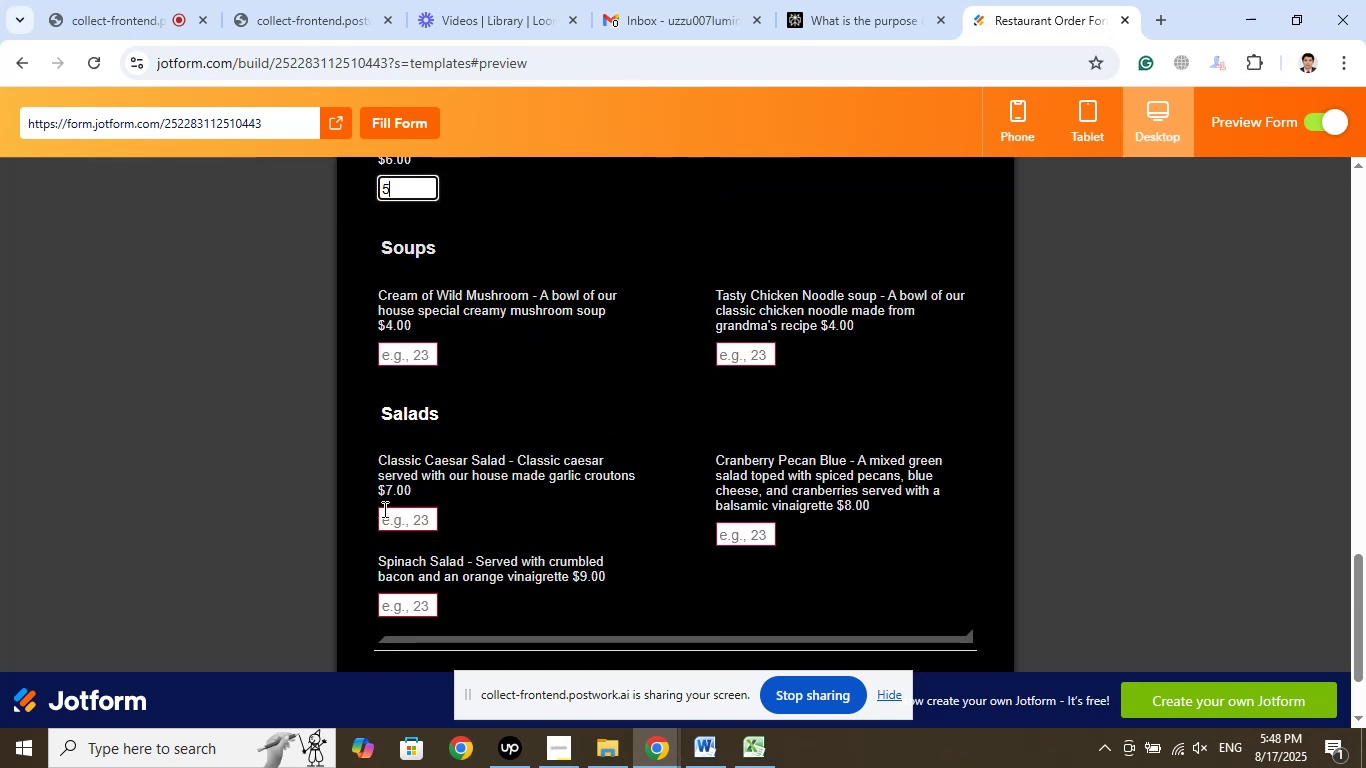 
left_click([391, 518])
 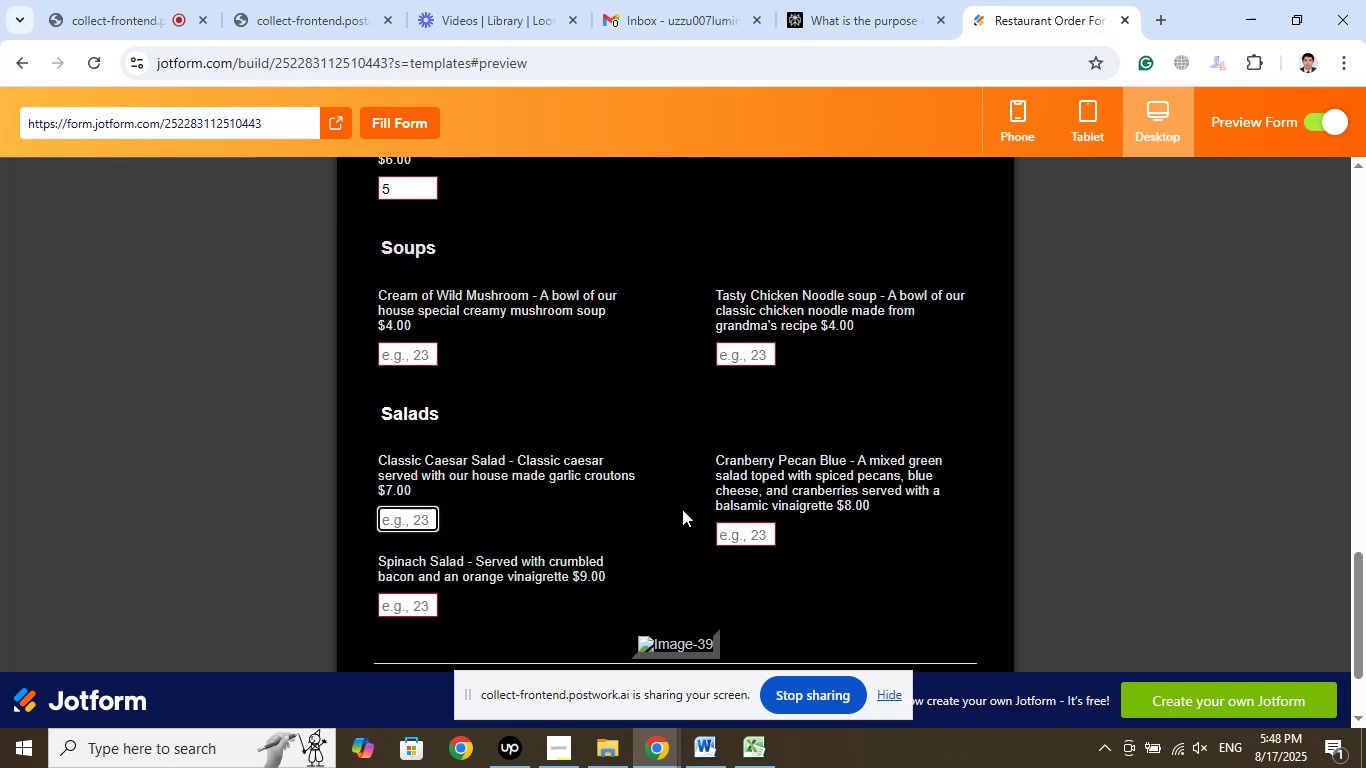 
key(Numpad5)
 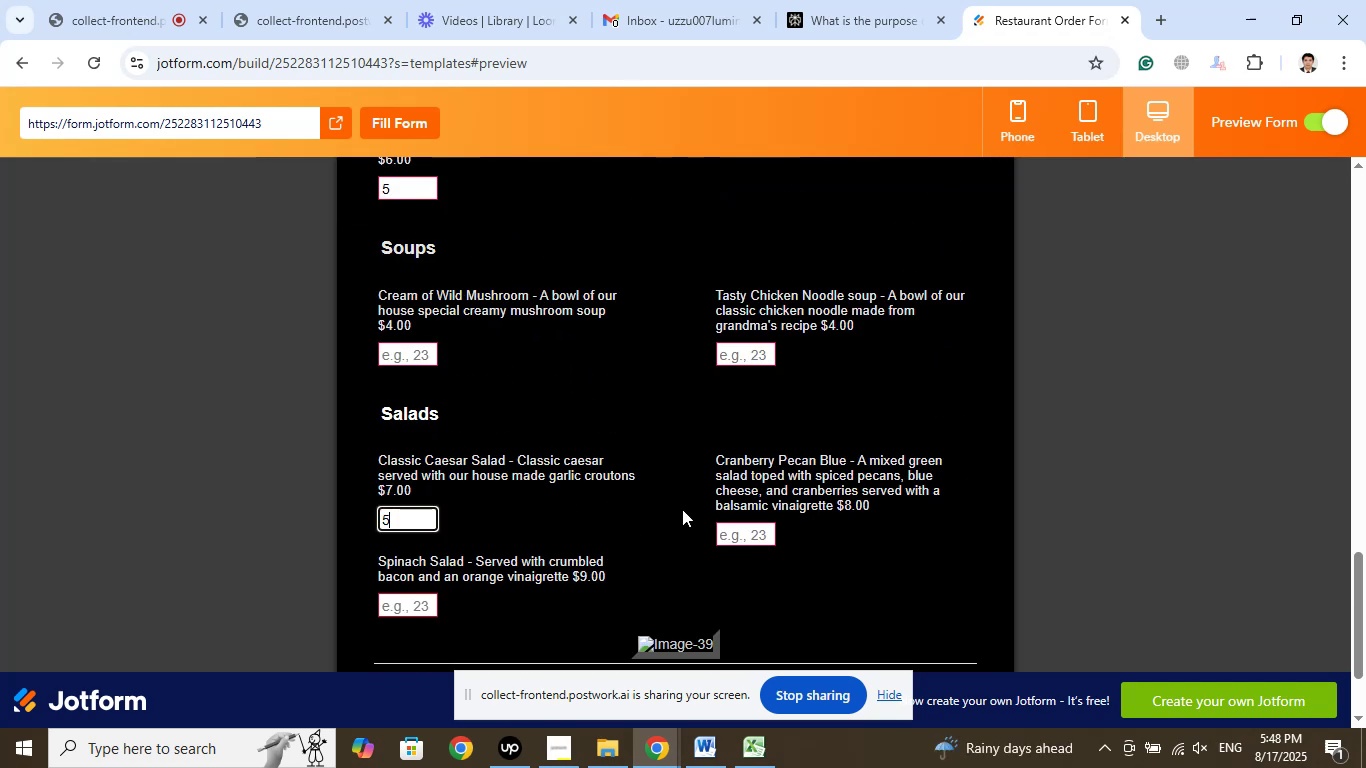 
scroll: coordinate [902, 465], scroll_direction: down, amount: 16.0
 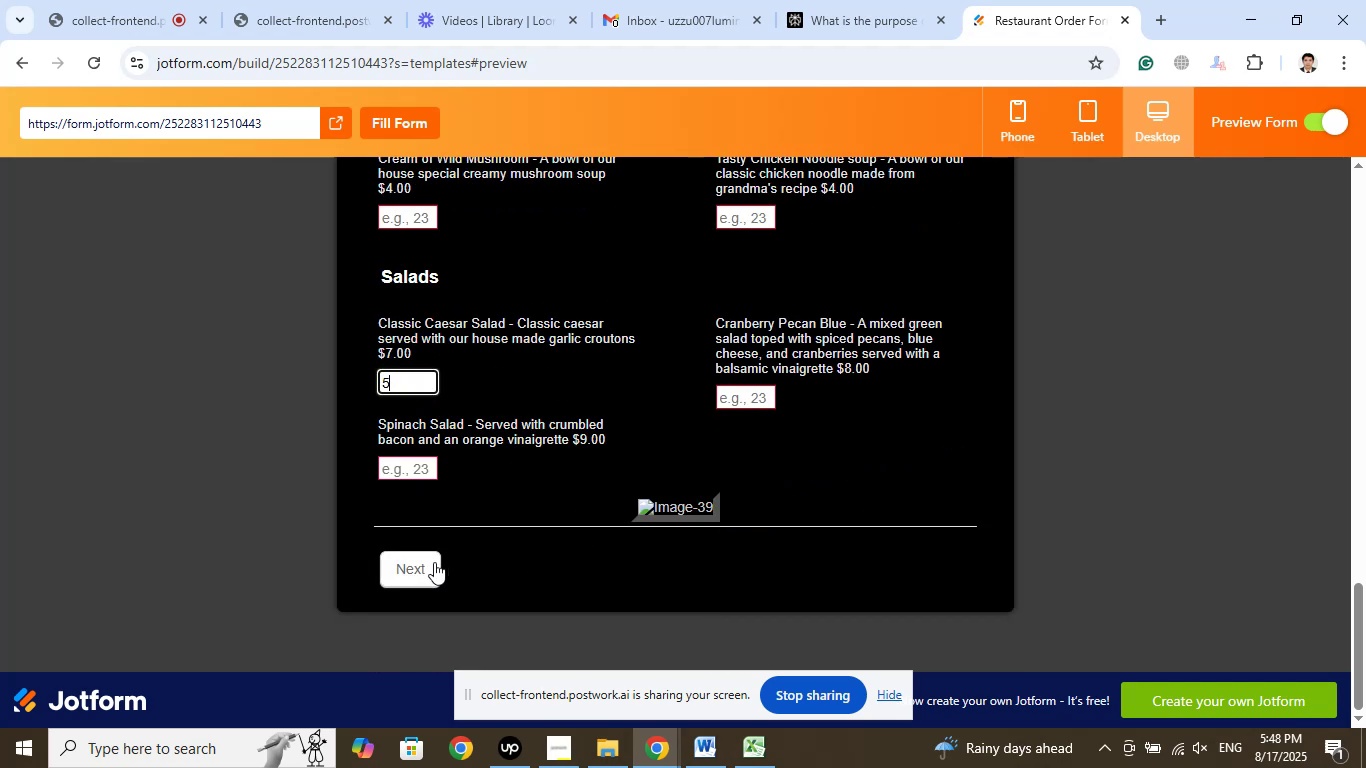 
left_click([432, 562])
 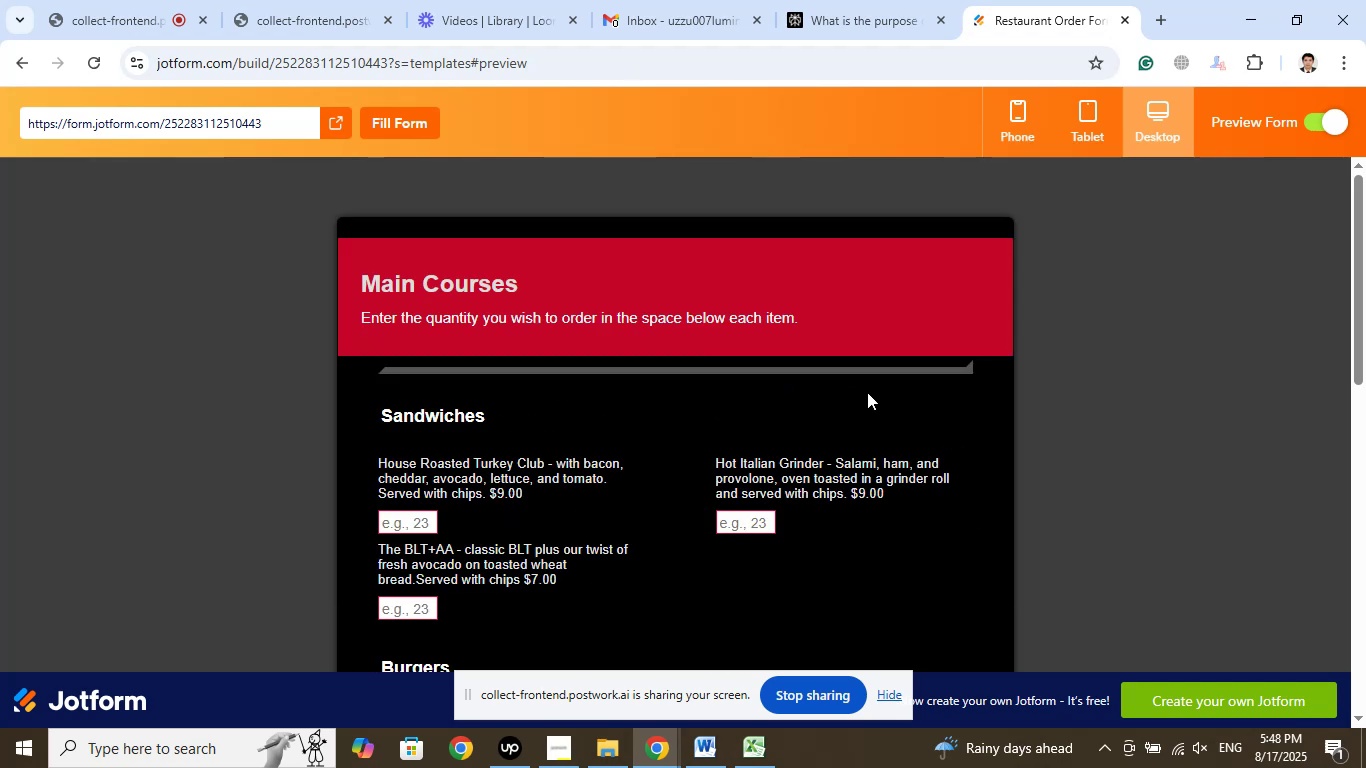 
scroll: coordinate [885, 374], scroll_direction: down, amount: 2.0
 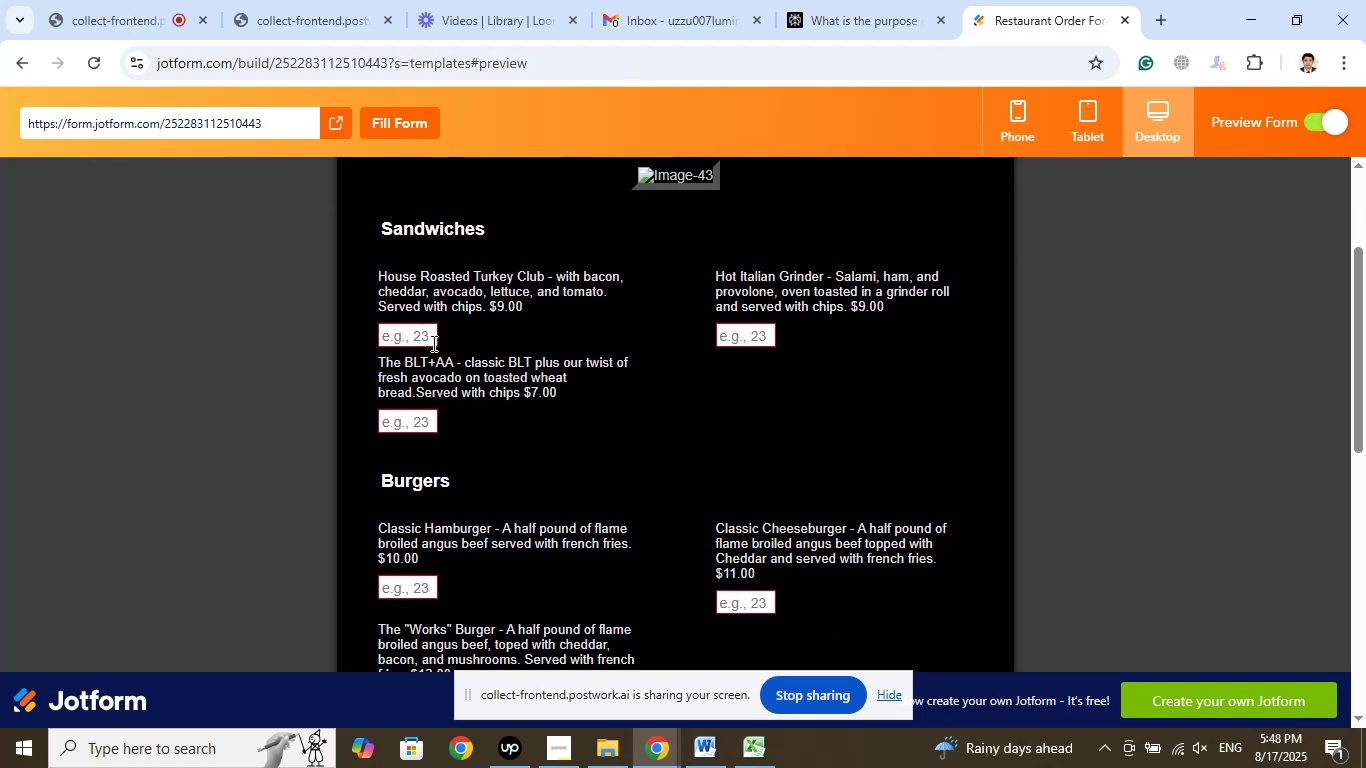 
left_click([429, 342])
 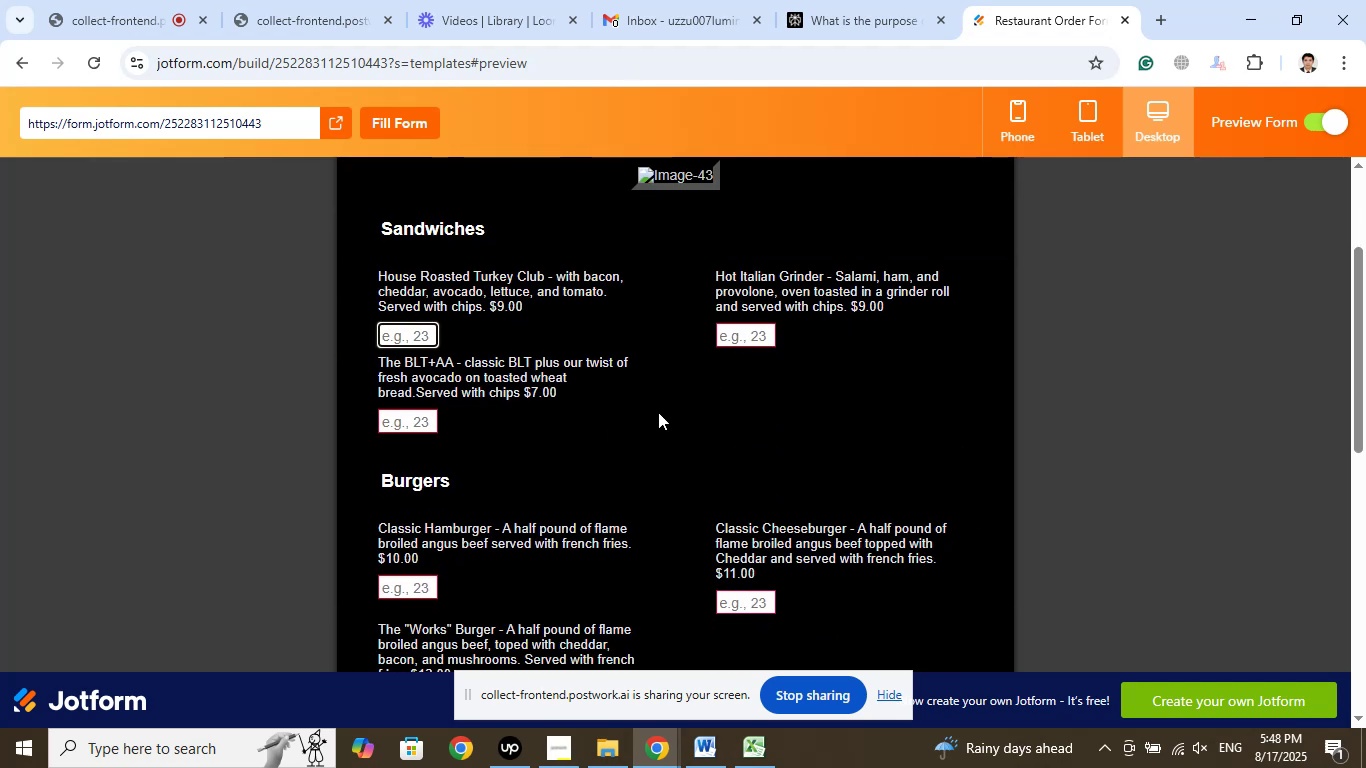 
key(Numpad5)
 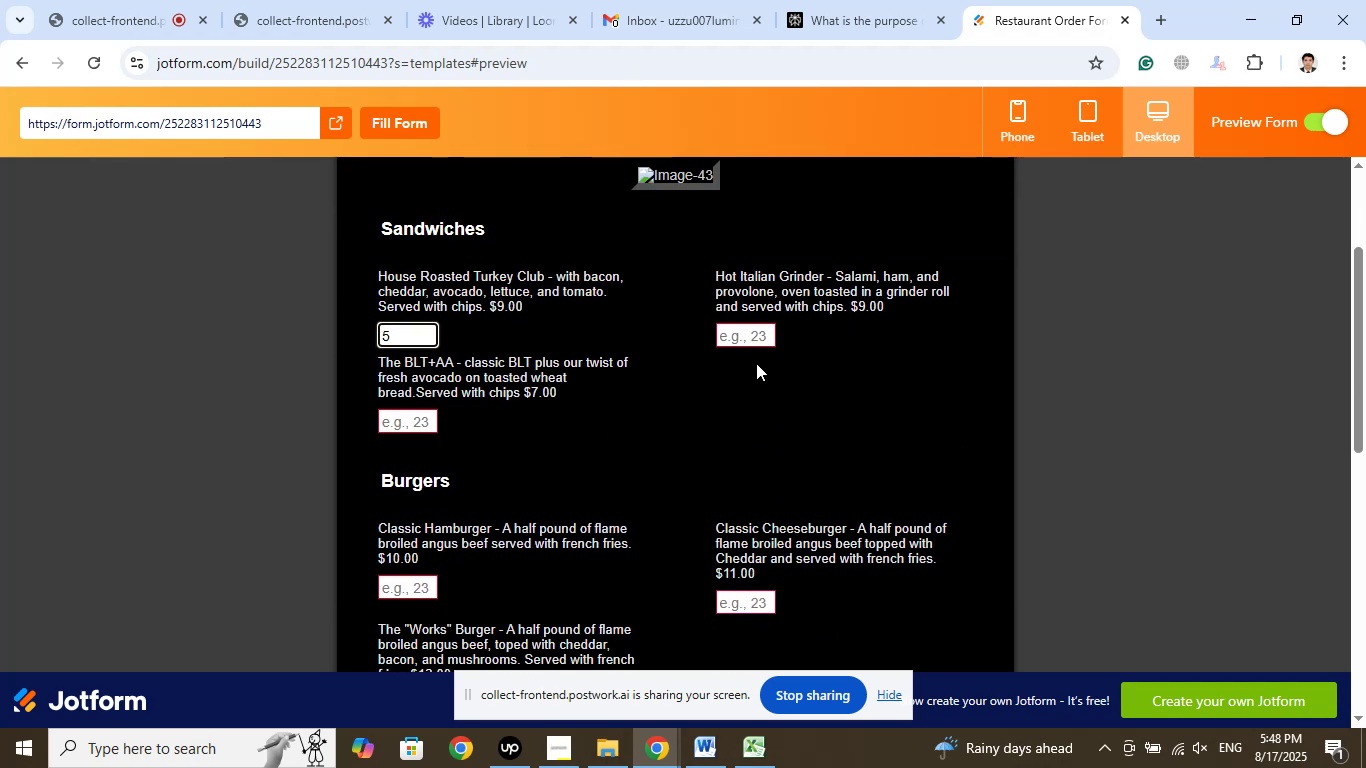 
left_click([753, 330])
 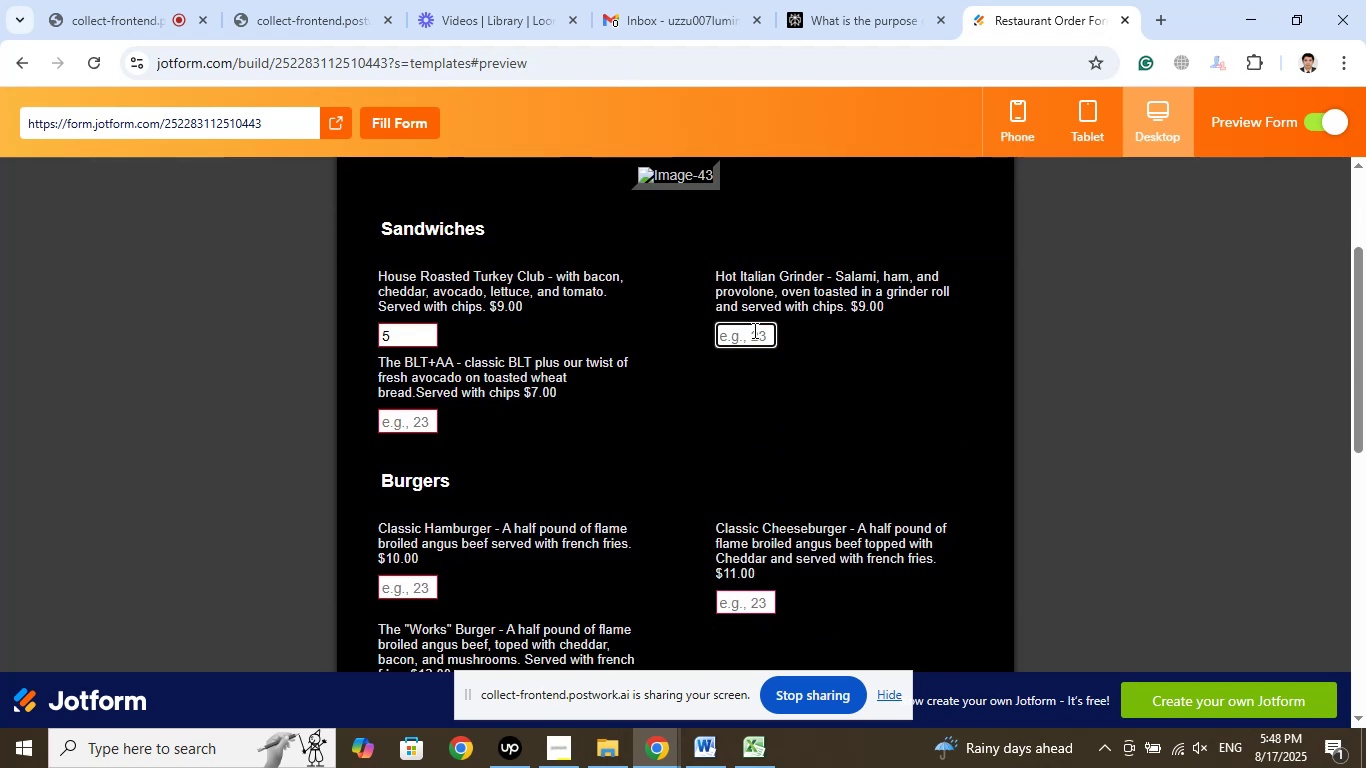 
key(Numpad5)
 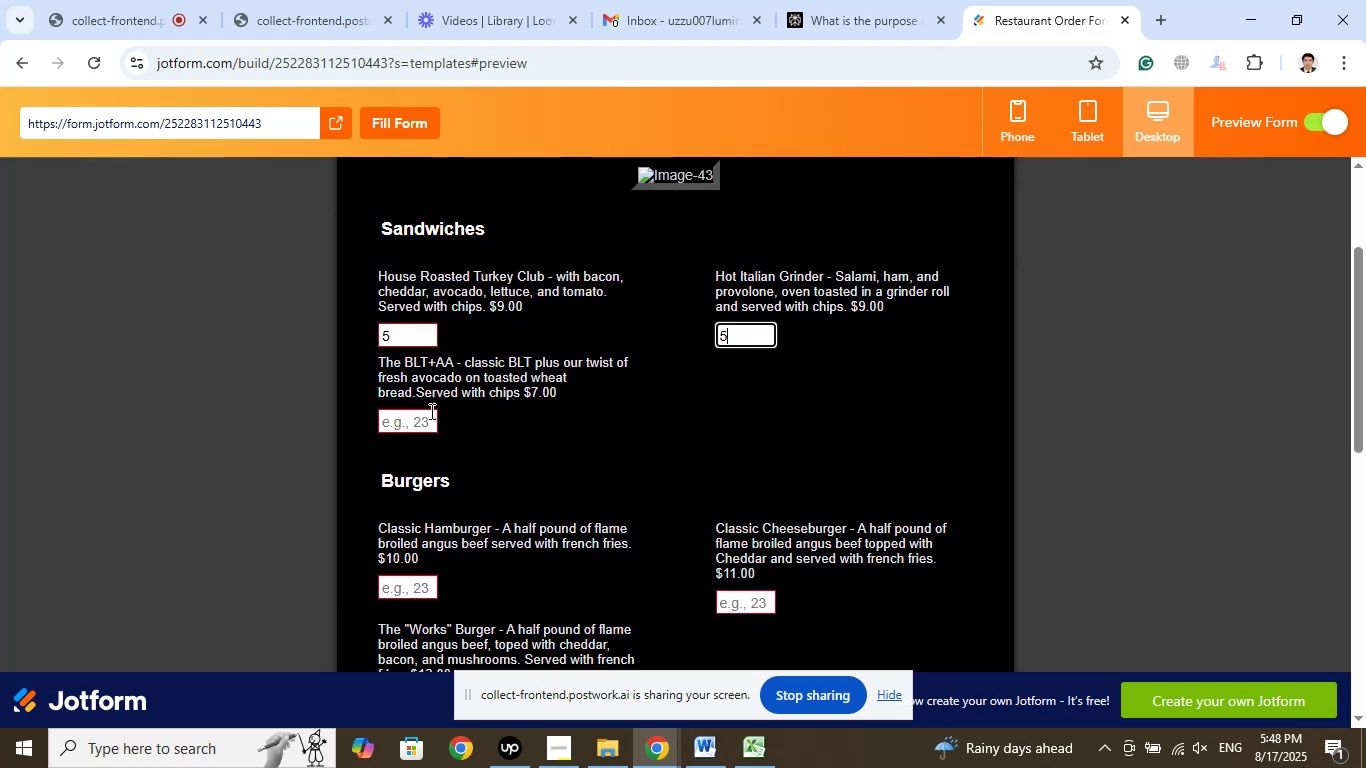 
left_click([426, 427])
 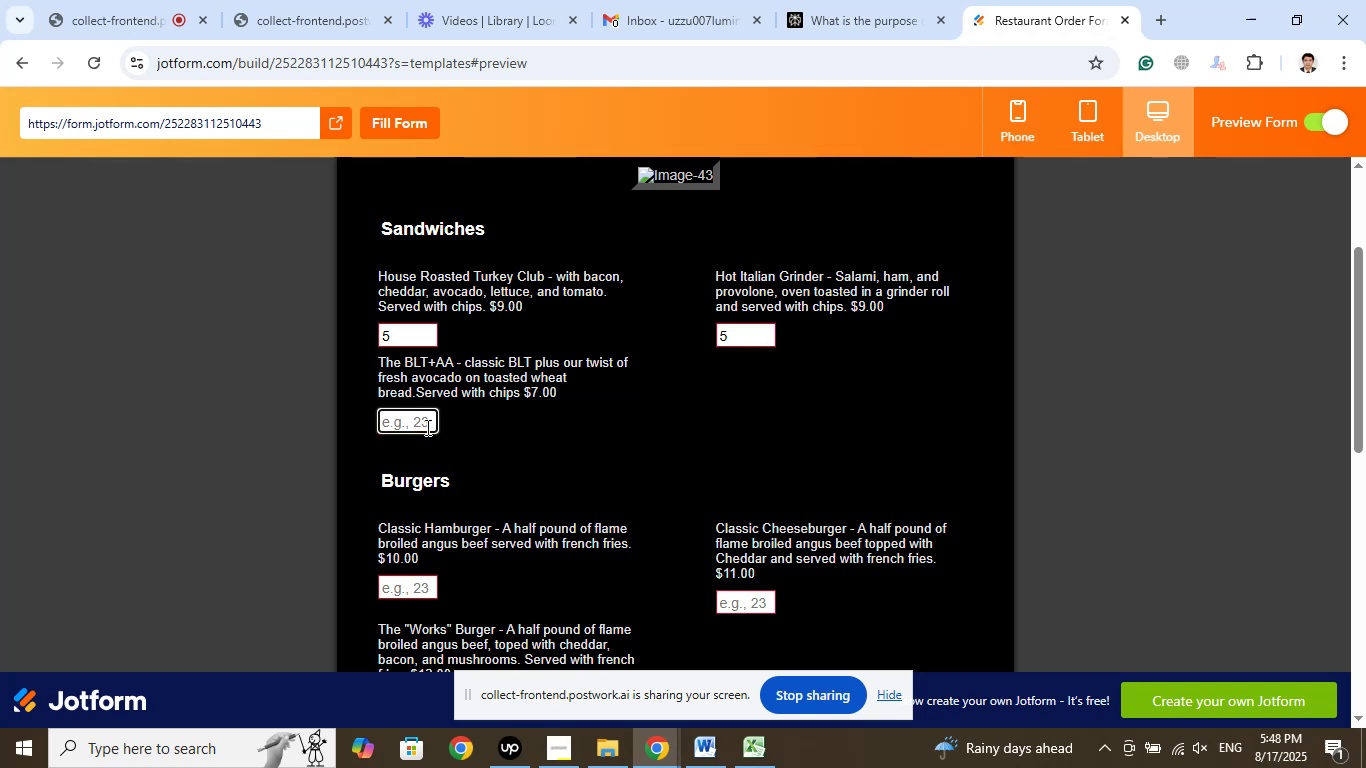 
key(Numpad5)
 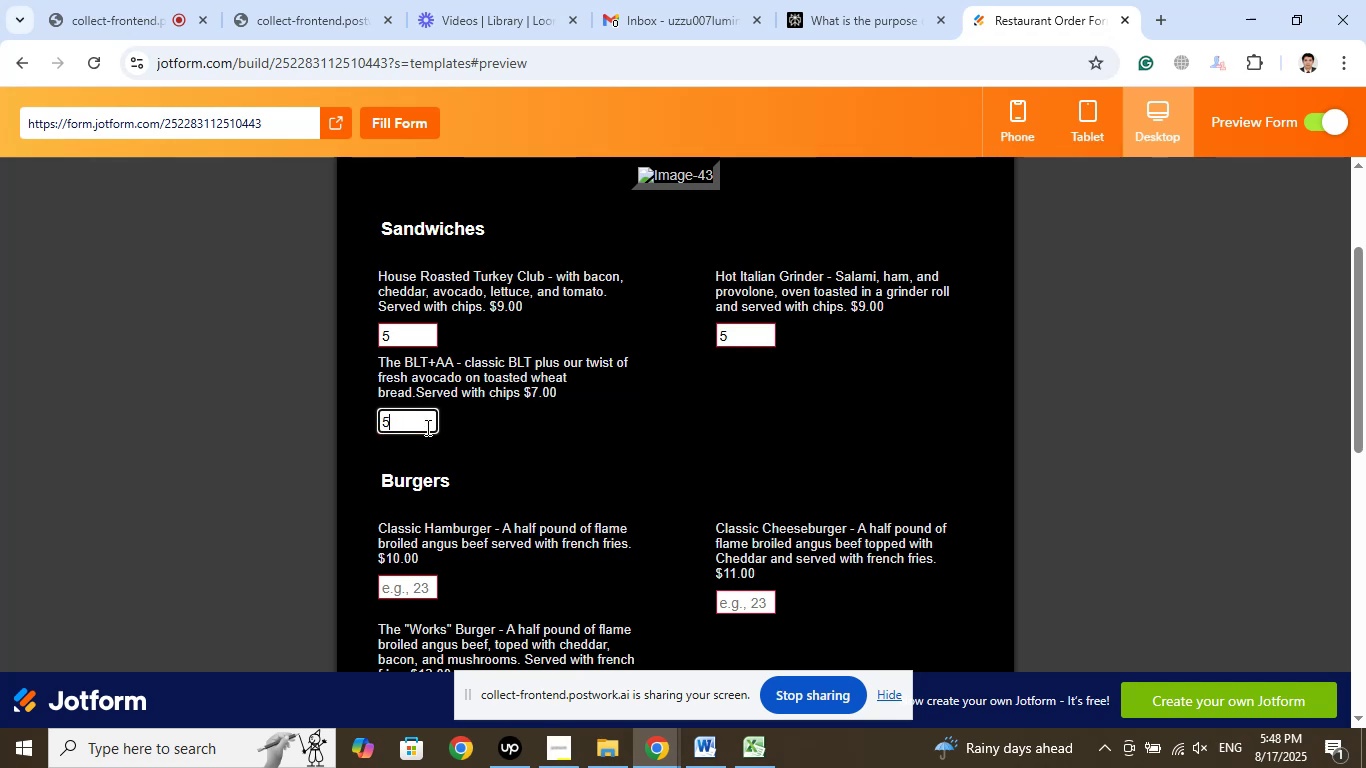 
scroll: coordinate [641, 429], scroll_direction: down, amount: 12.0
 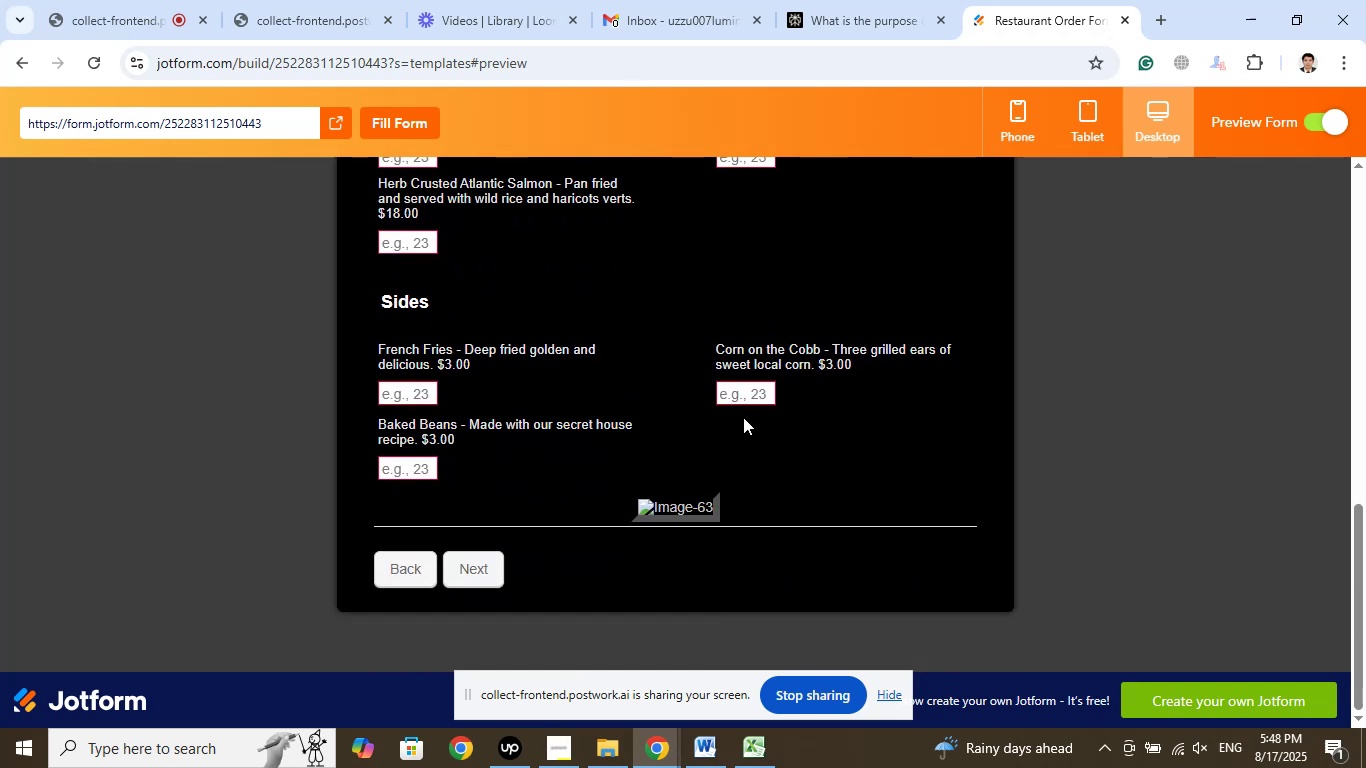 
left_click([756, 394])
 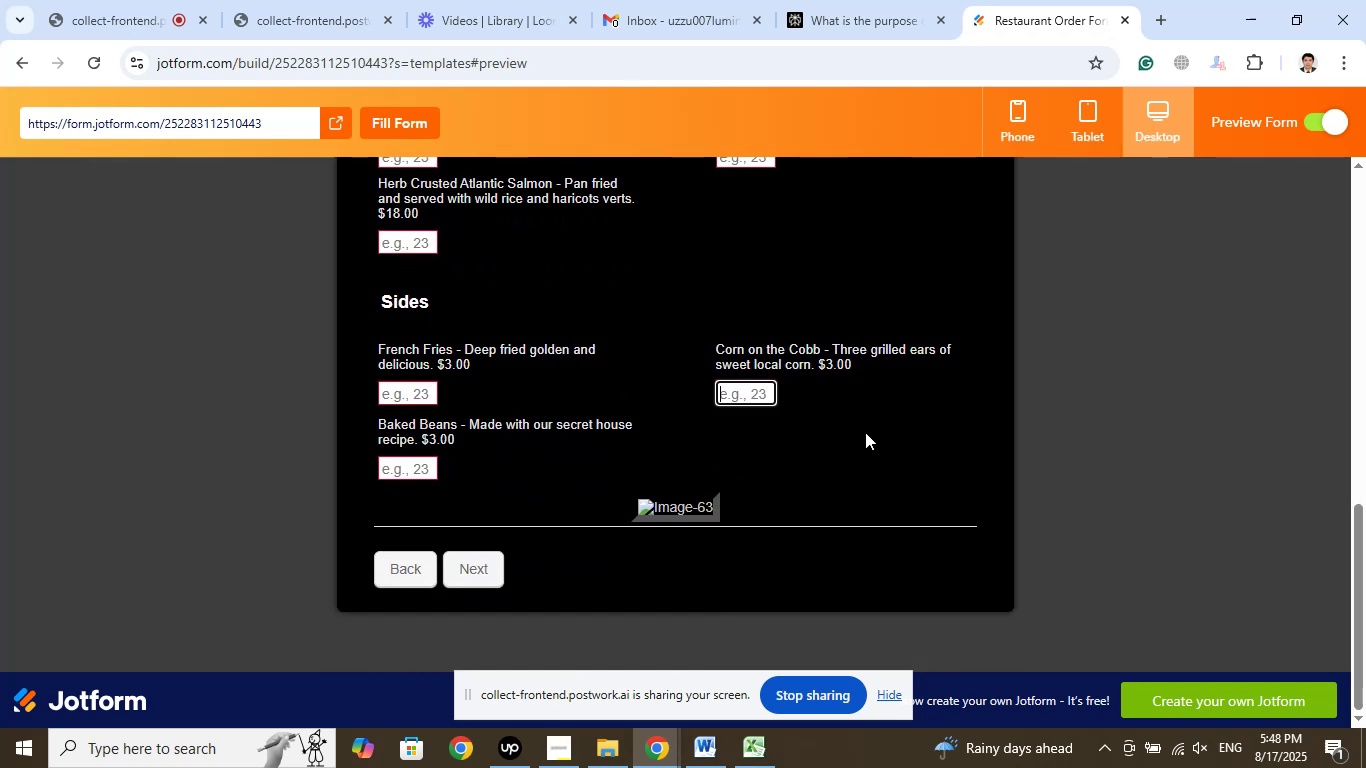 
key(Numpad5)
 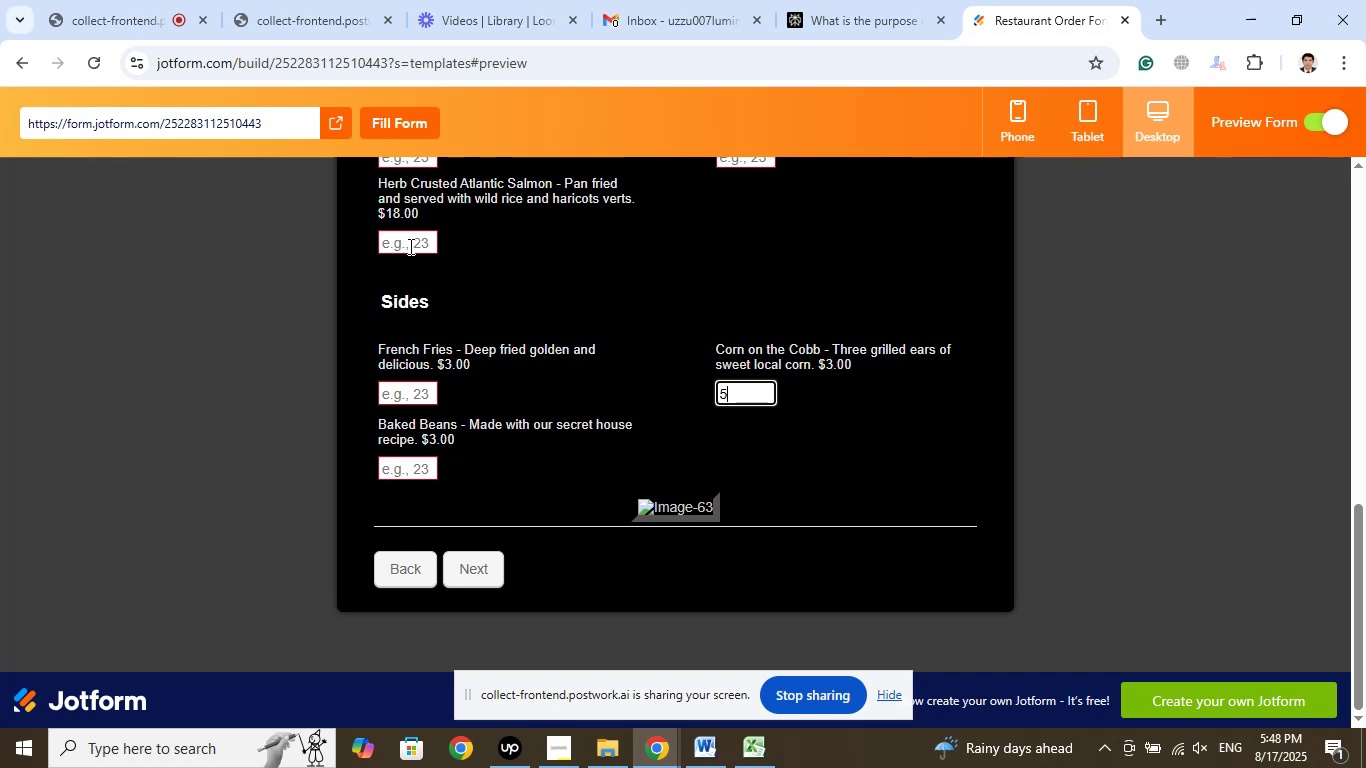 
left_click([421, 390])
 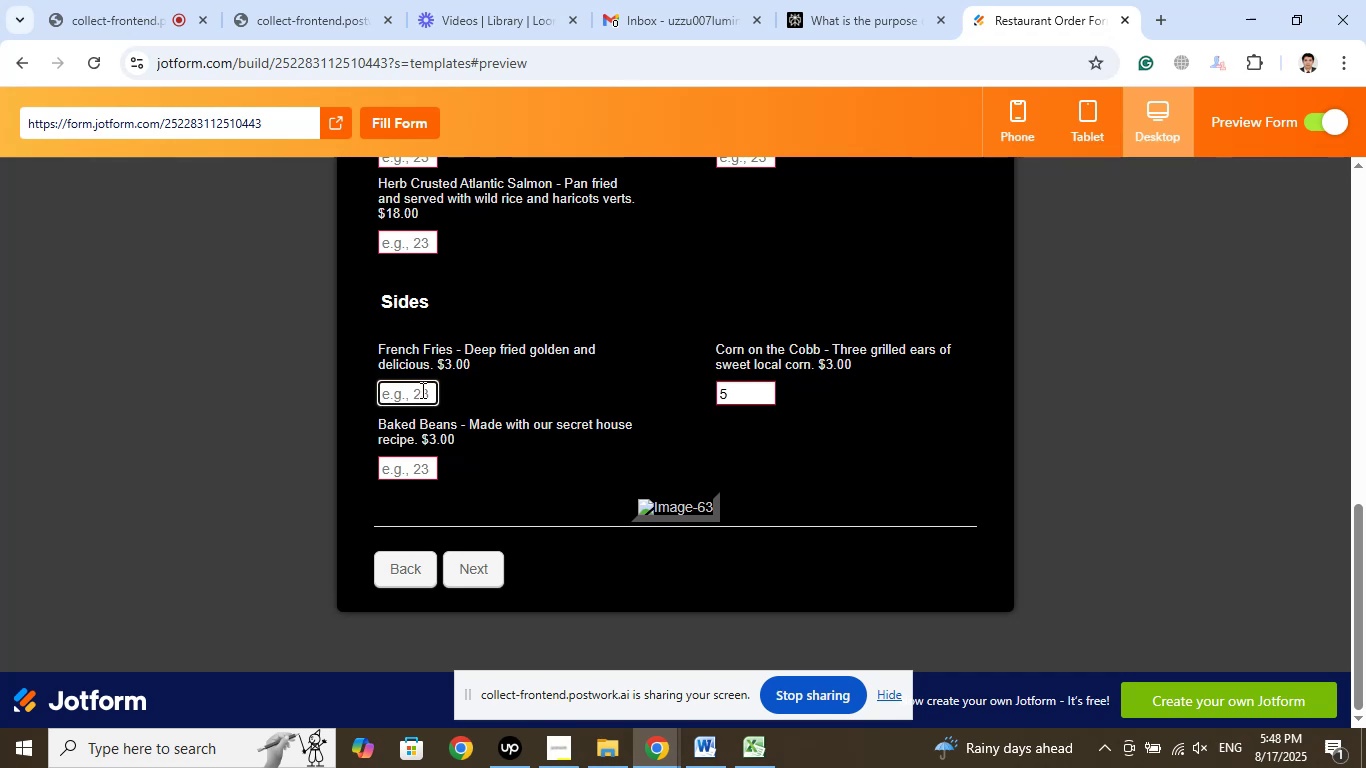 
key(Numpad5)
 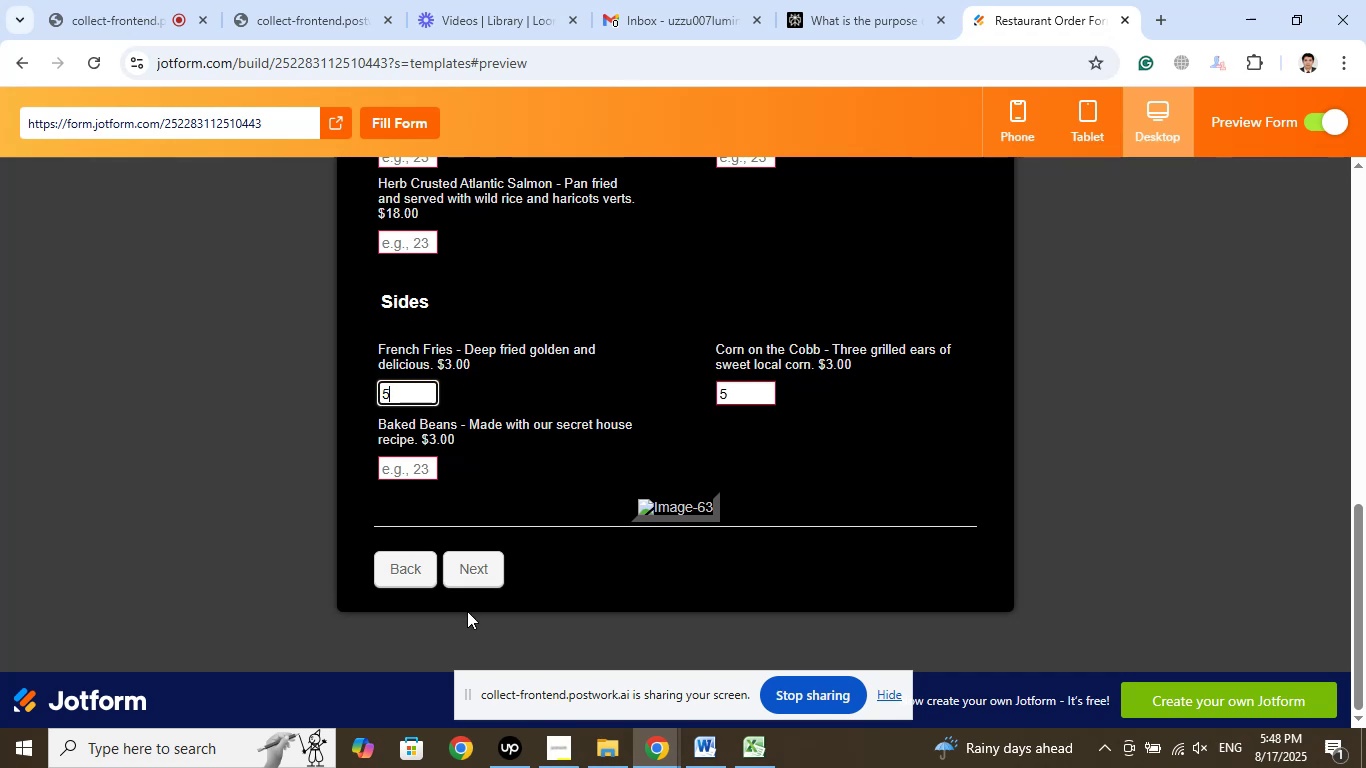 
left_click([476, 578])
 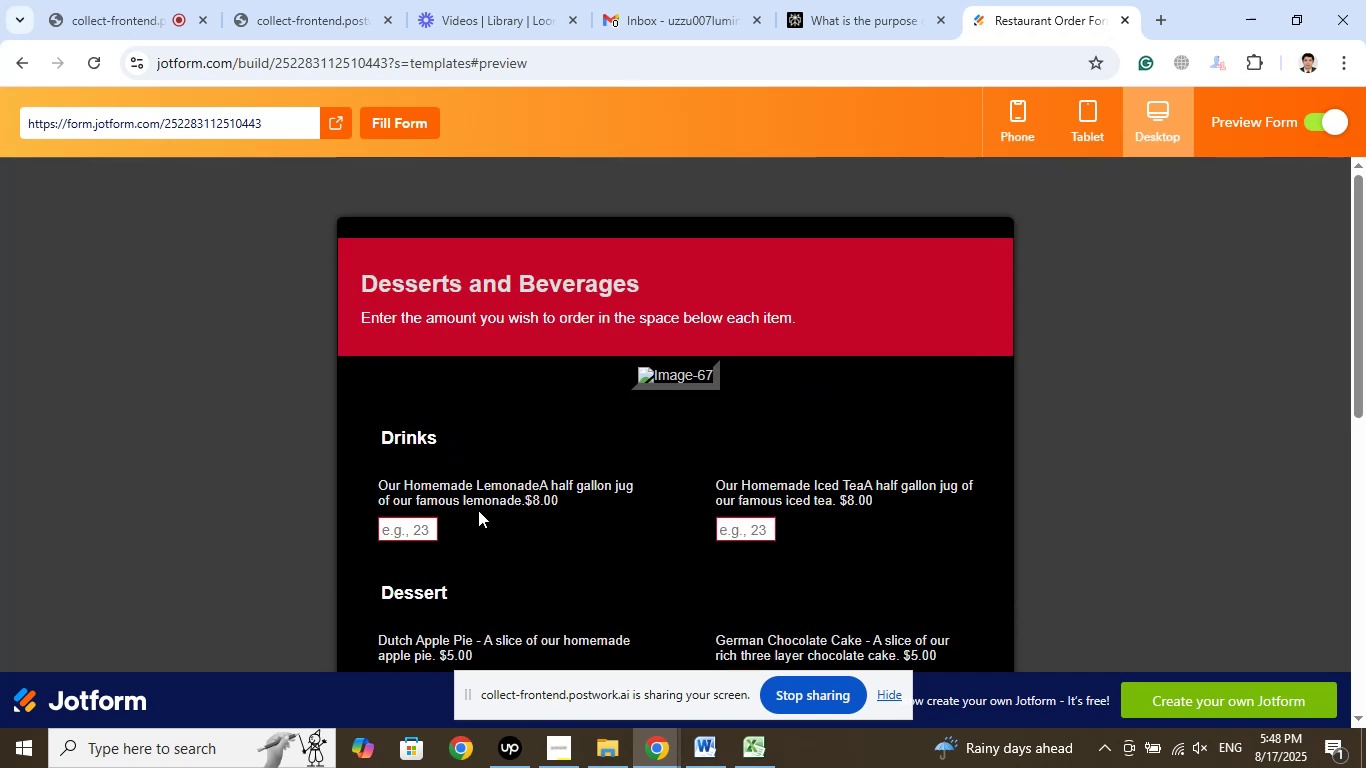 
left_click([401, 527])
 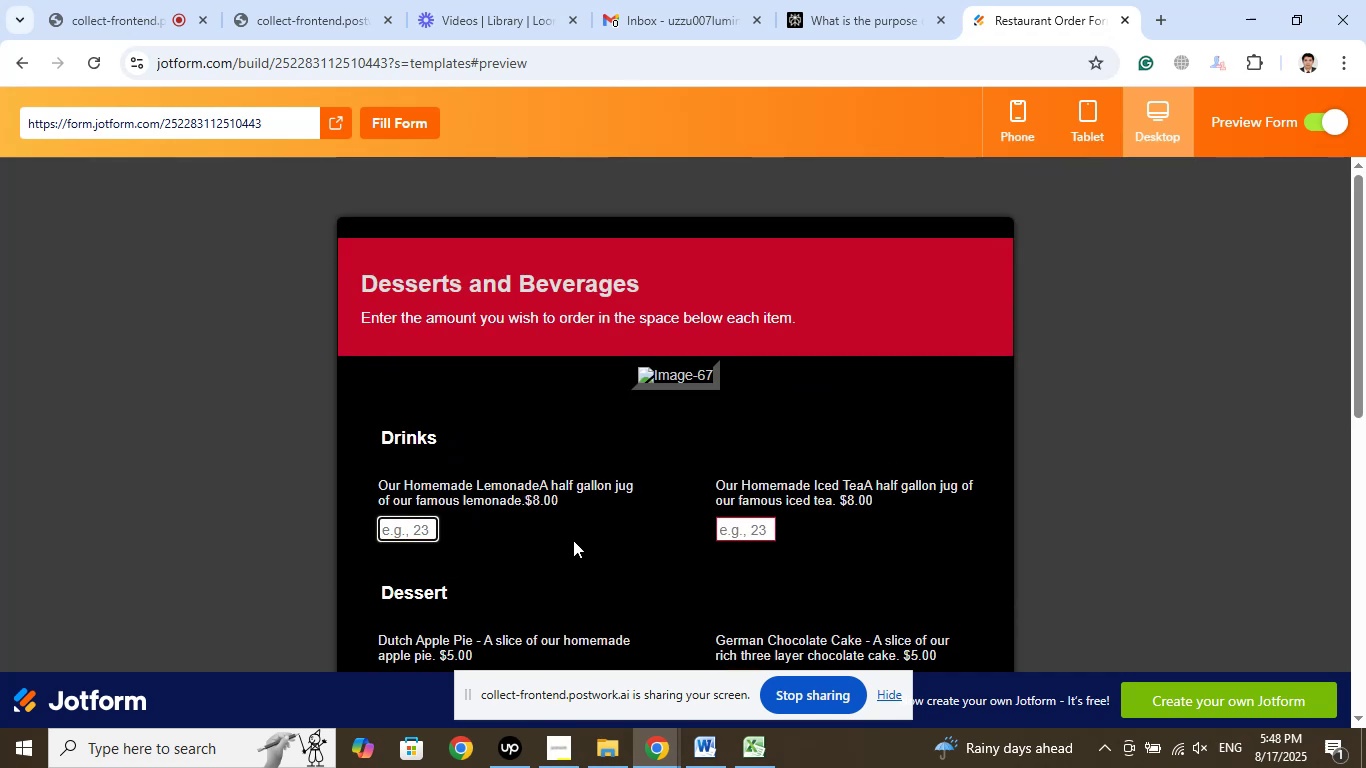 
key(Numpad5)
 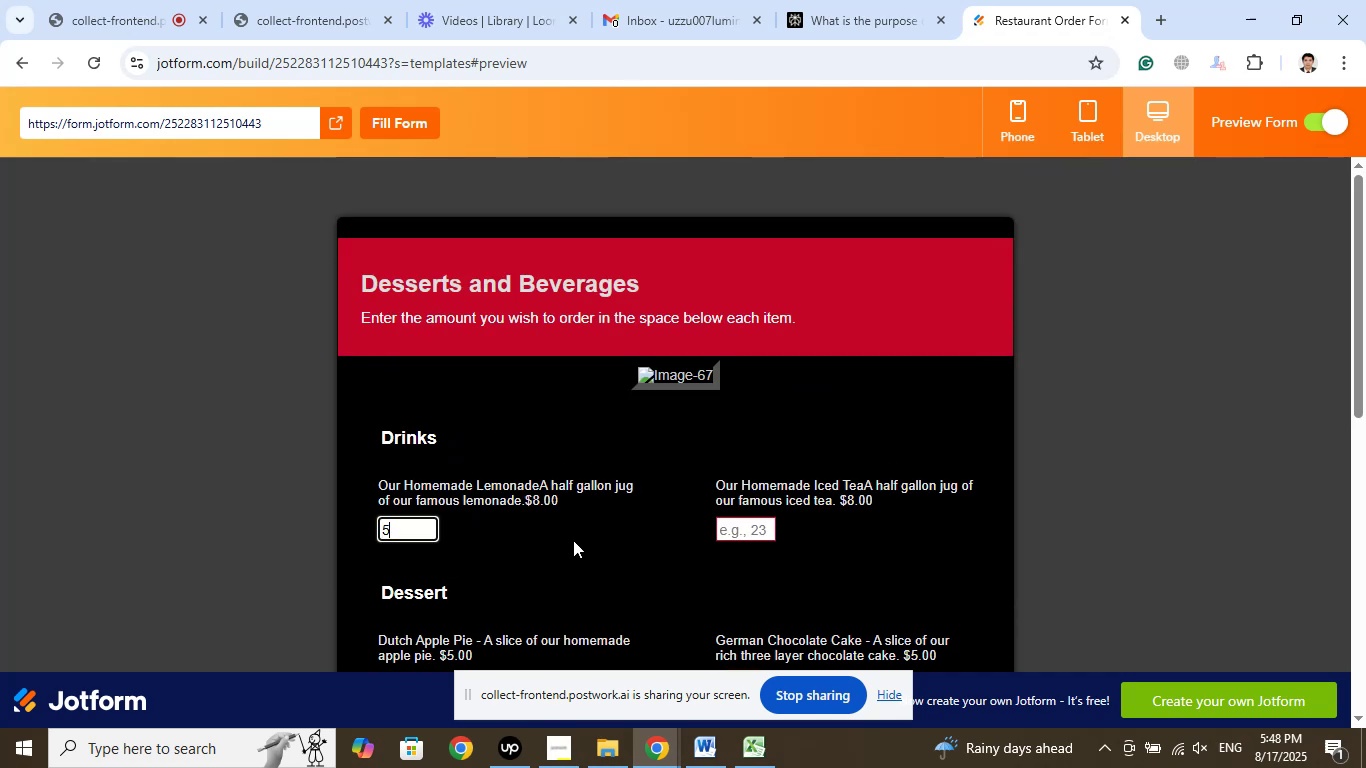 
scroll: coordinate [573, 471], scroll_direction: down, amount: 5.0
 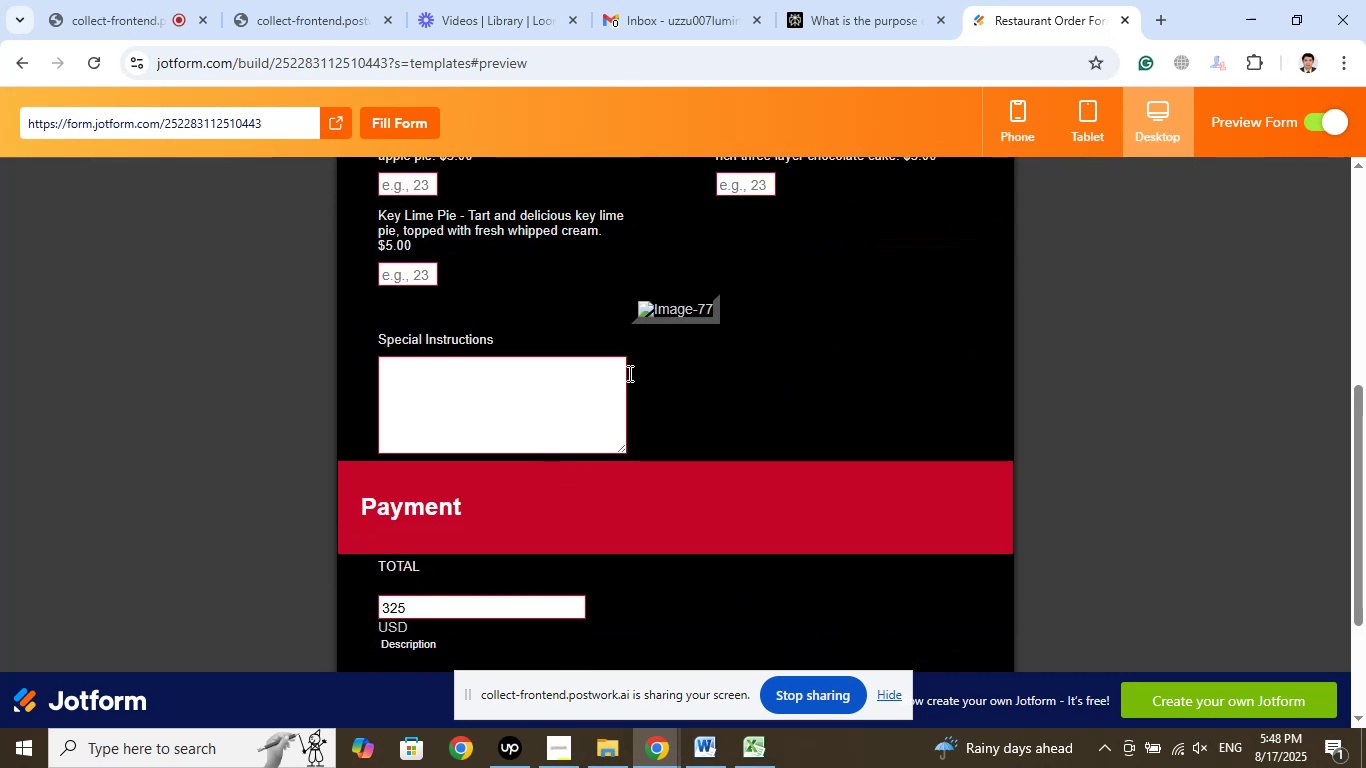 
scroll: coordinate [793, 393], scroll_direction: up, amount: 1.0
 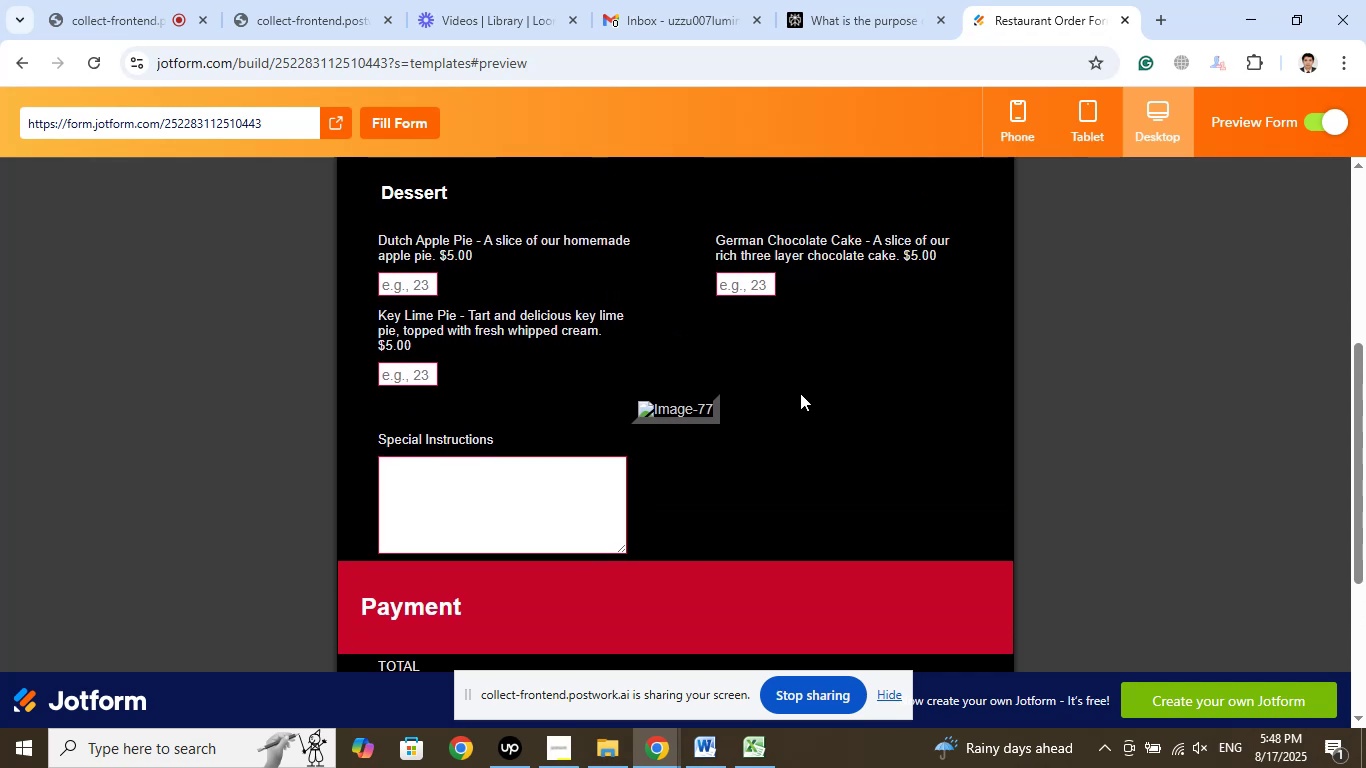 
scroll: coordinate [708, 402], scroll_direction: down, amount: 4.0
 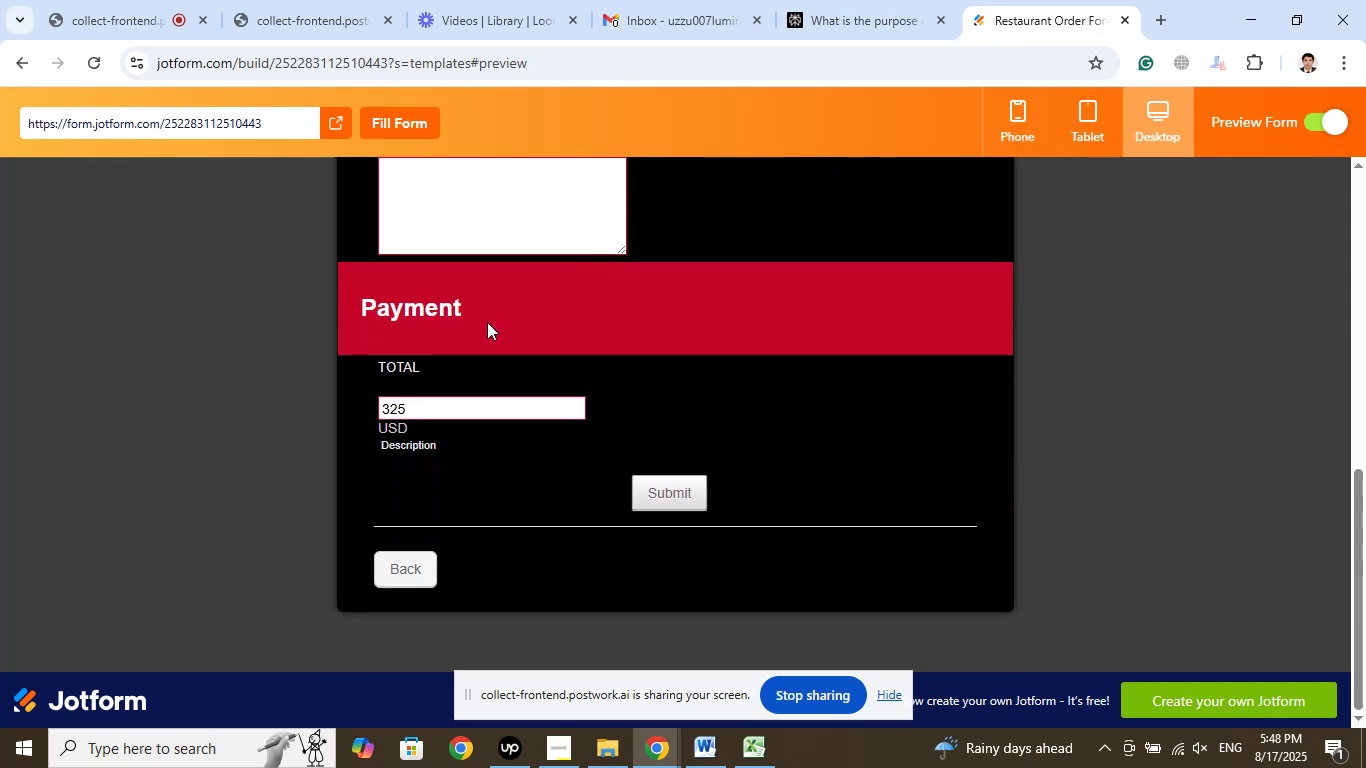 
left_click([487, 322])
 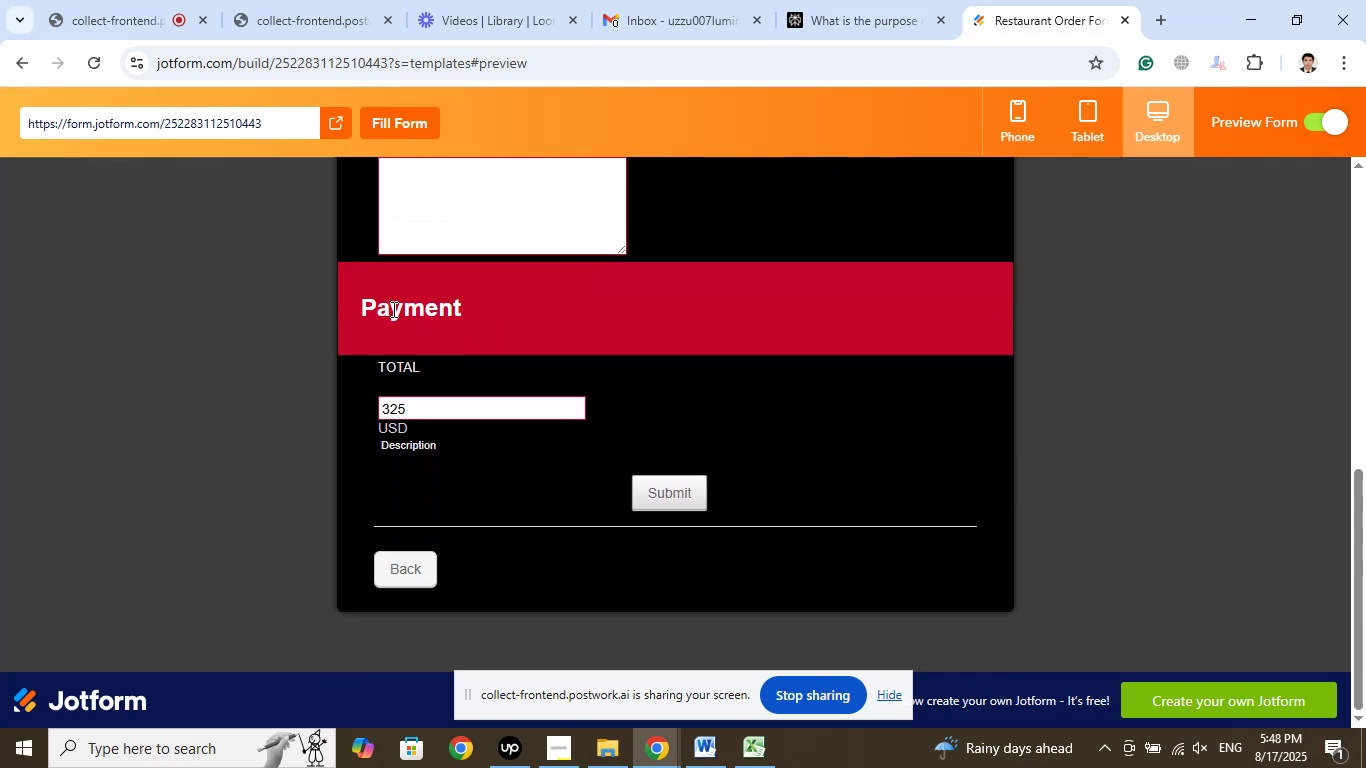 
left_click([392, 308])
 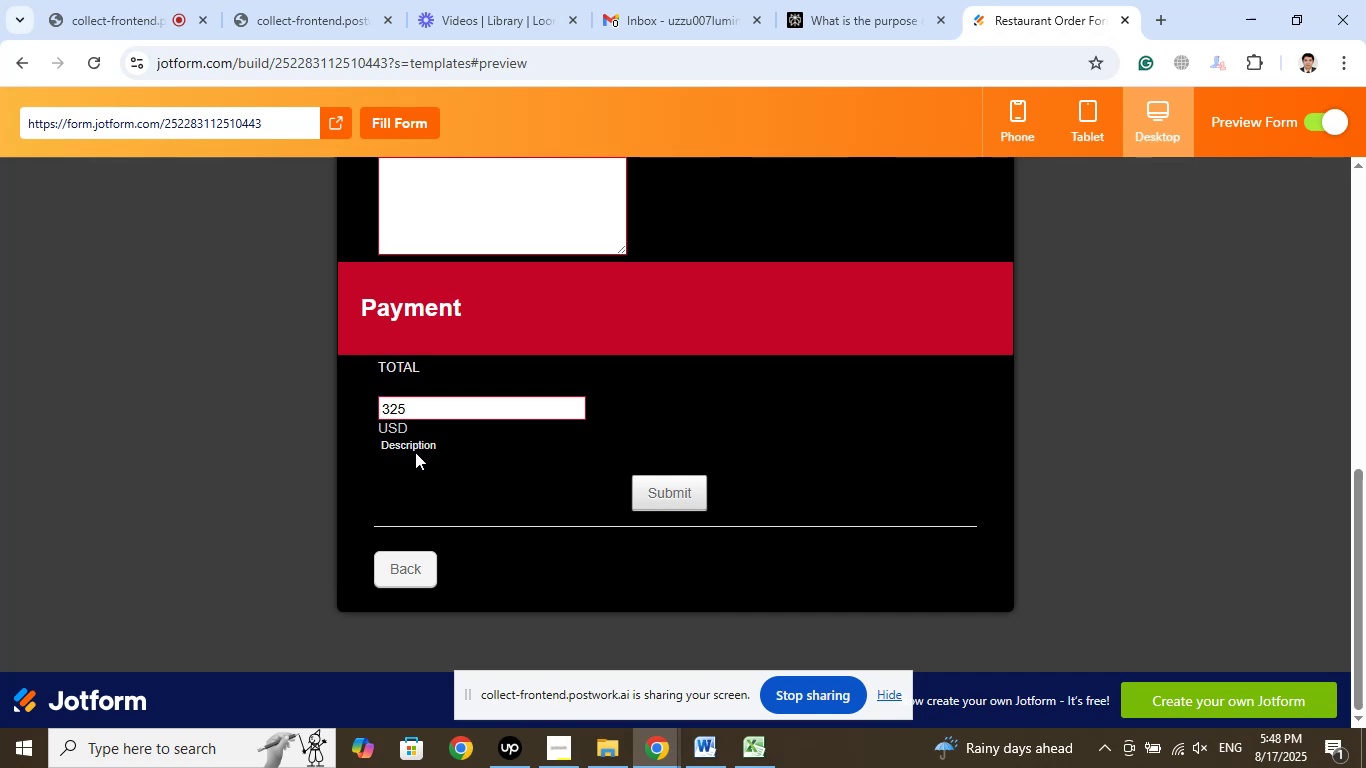 
wait(8.52)
 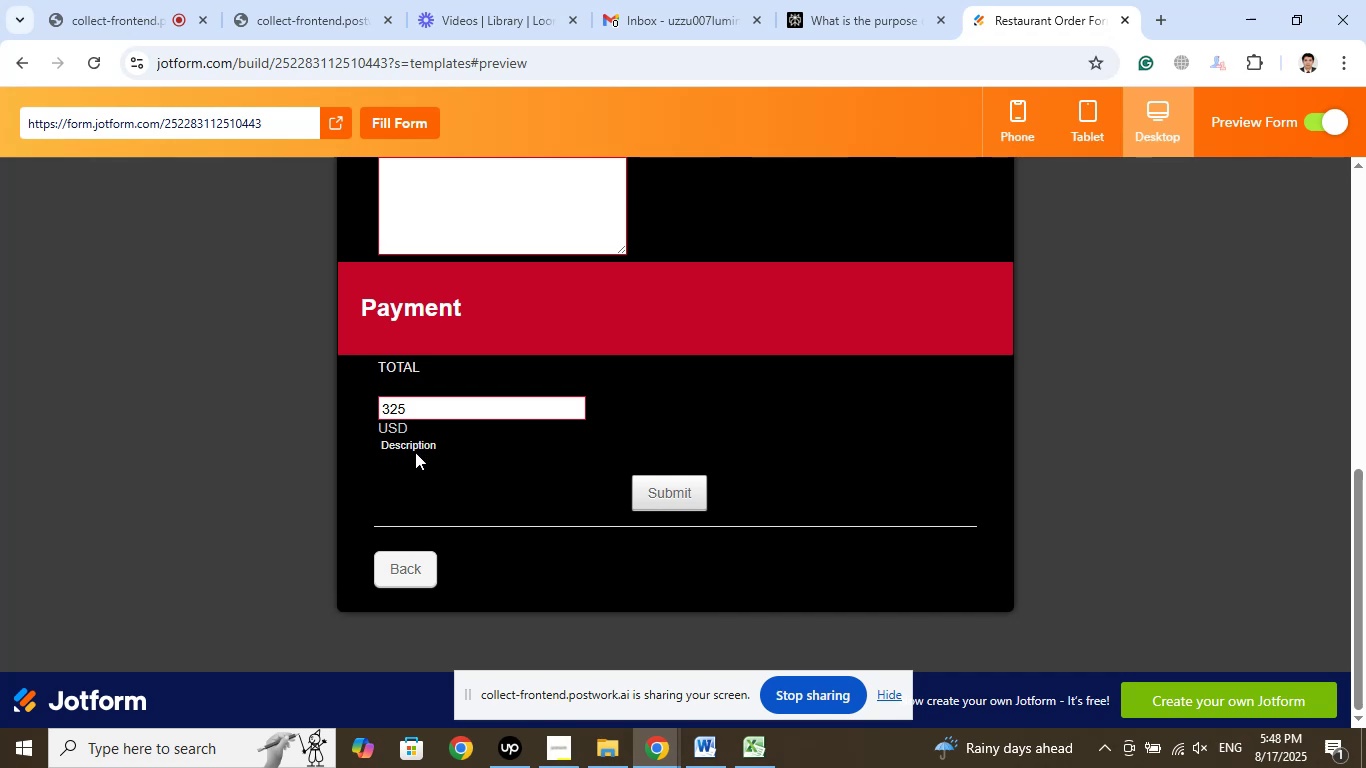 
scroll: coordinate [548, 509], scroll_direction: up, amount: 13.0
 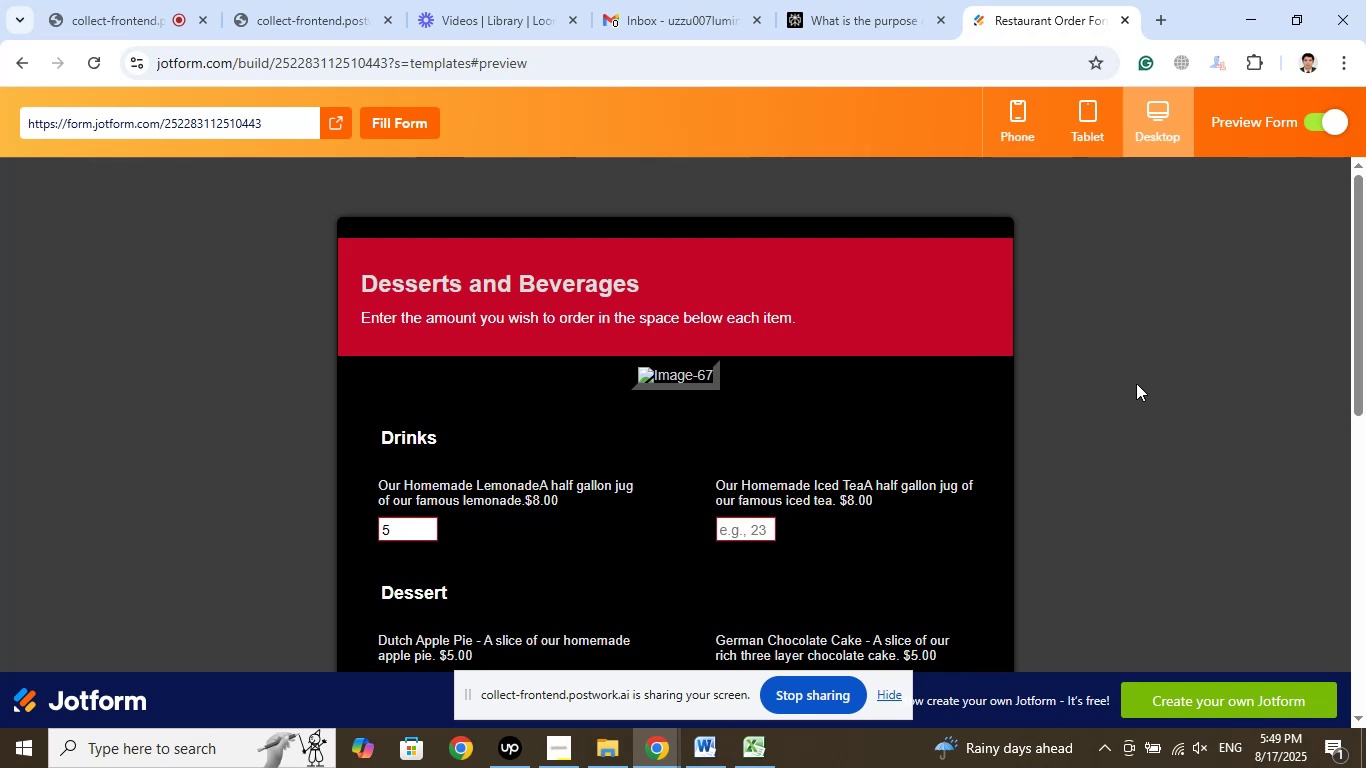 
left_click([1256, 122])
 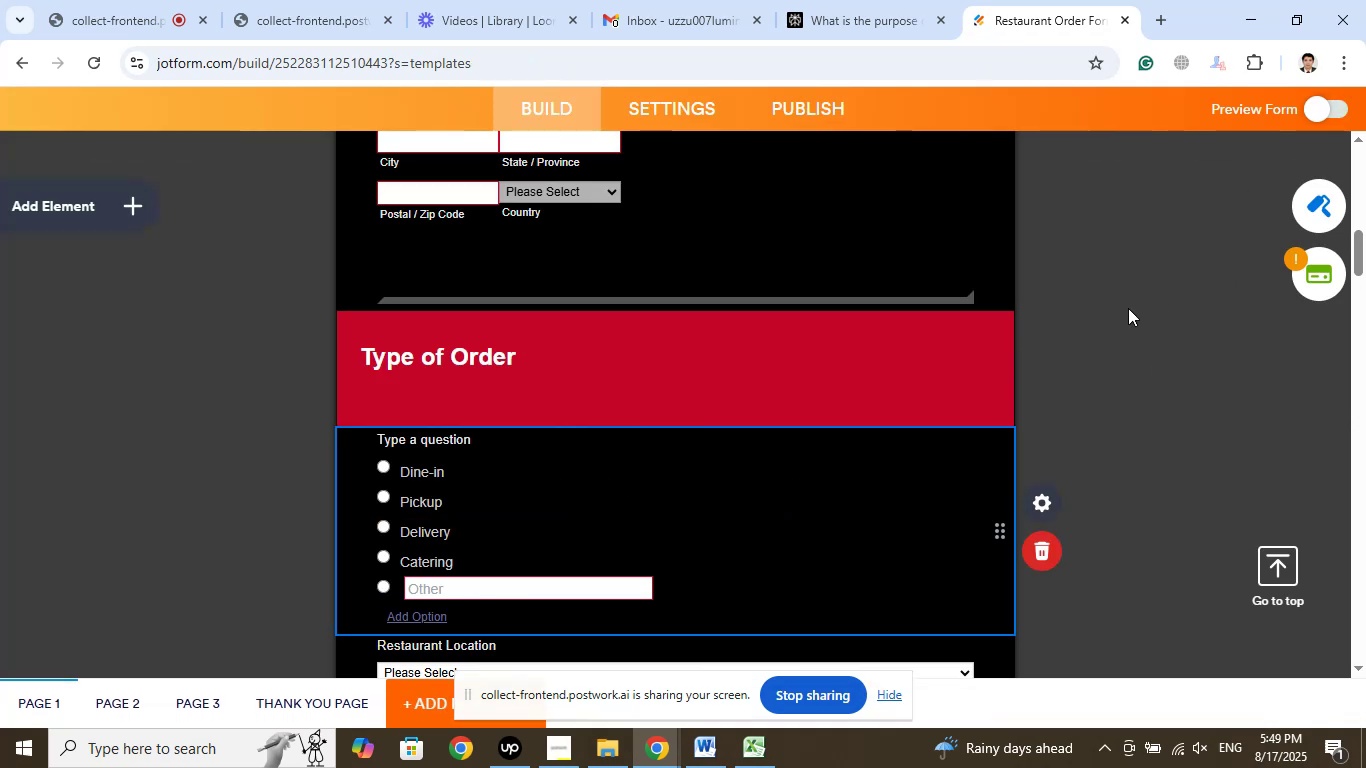 
scroll: coordinate [972, 435], scroll_direction: up, amount: 3.0
 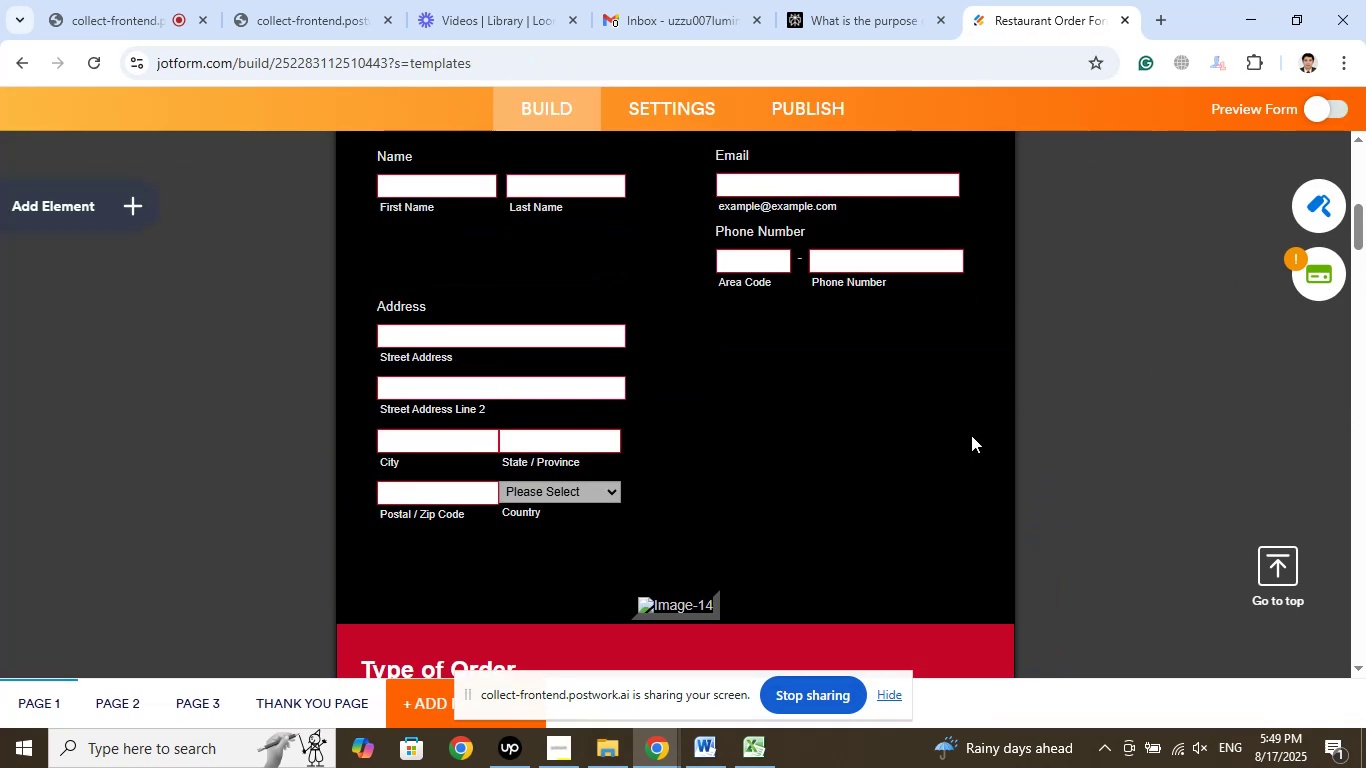 
scroll: coordinate [971, 435], scroll_direction: down, amount: 3.0
 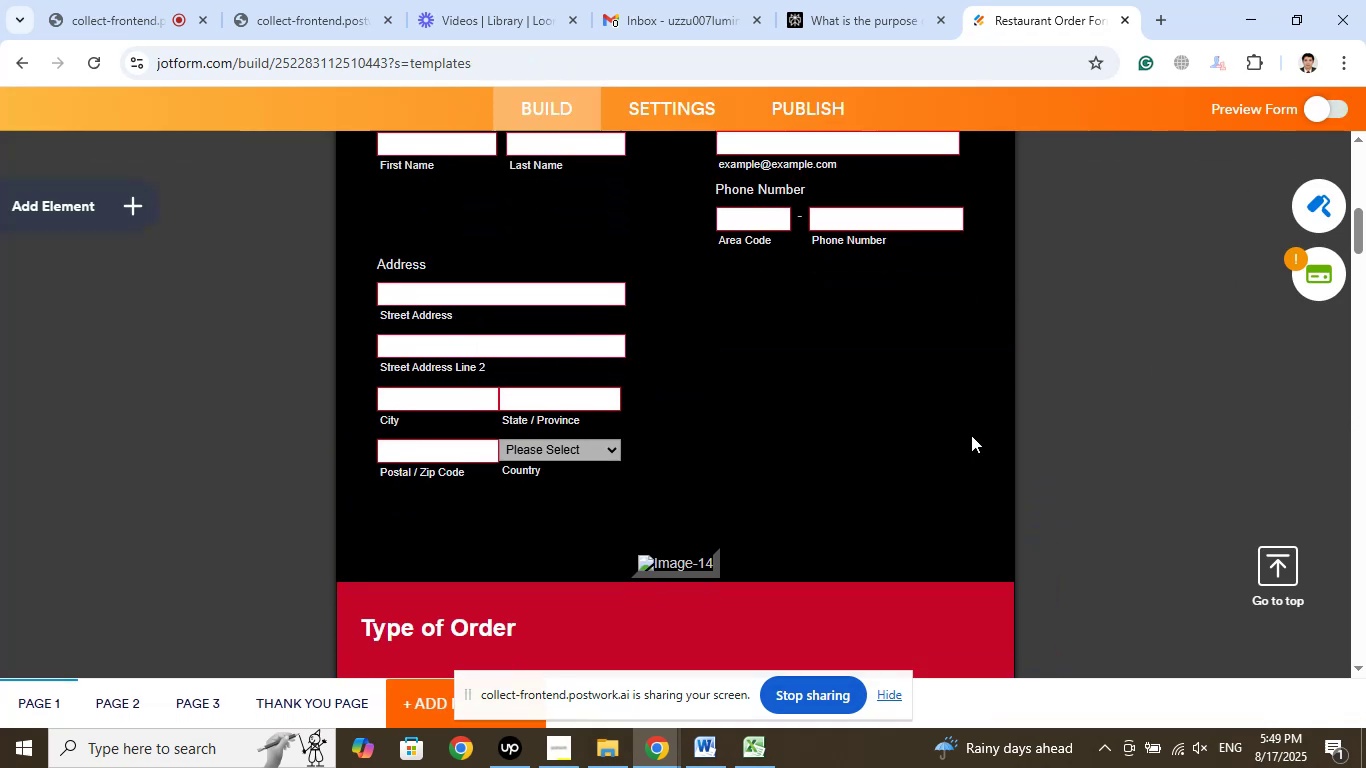 
mouse_move([1082, 392])
 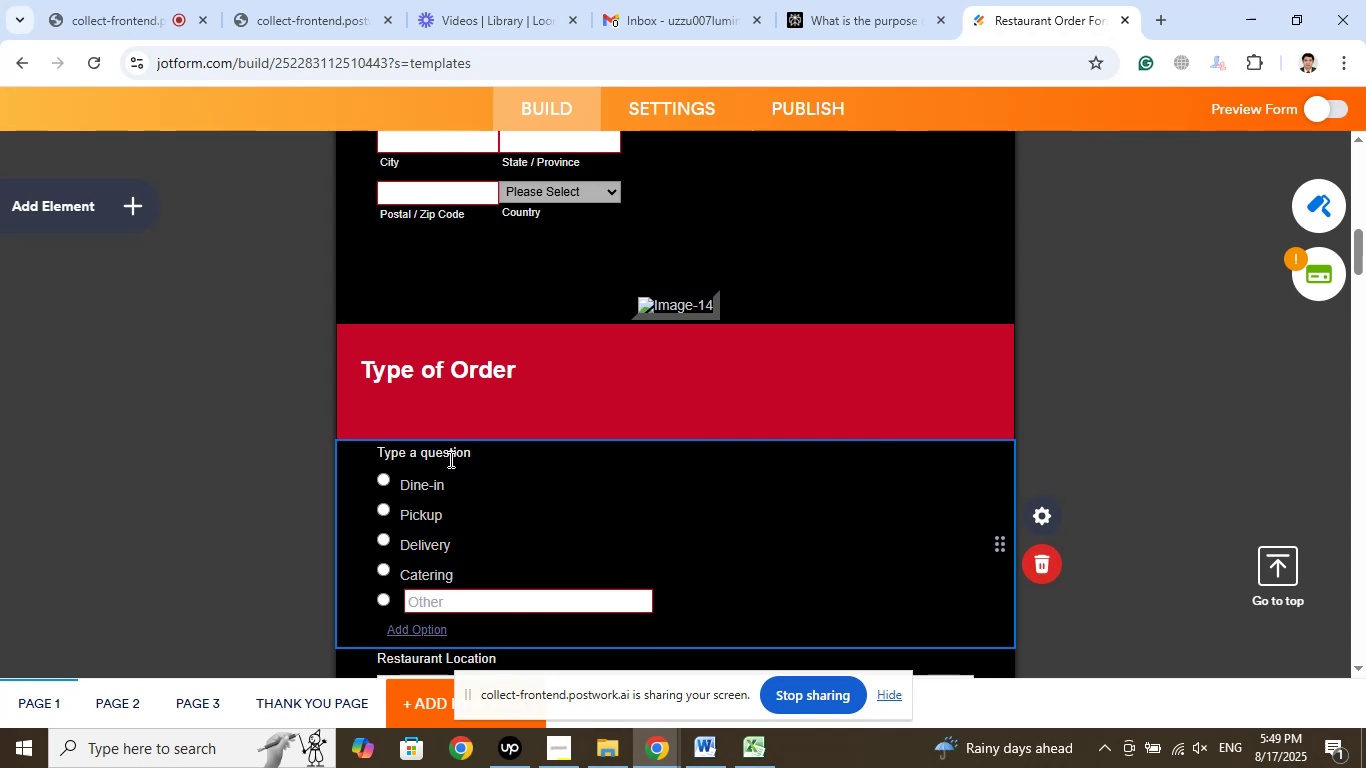 
left_click([432, 459])
 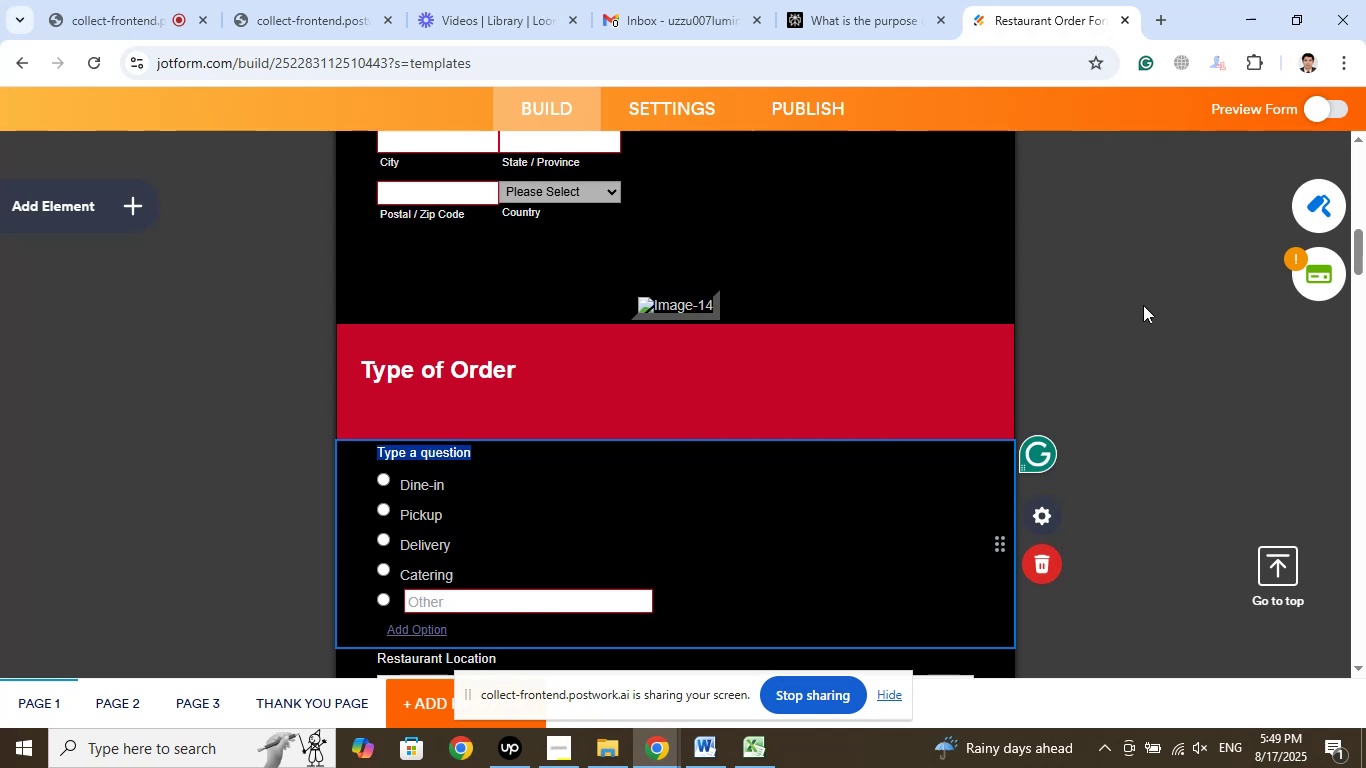 
wait(6.04)
 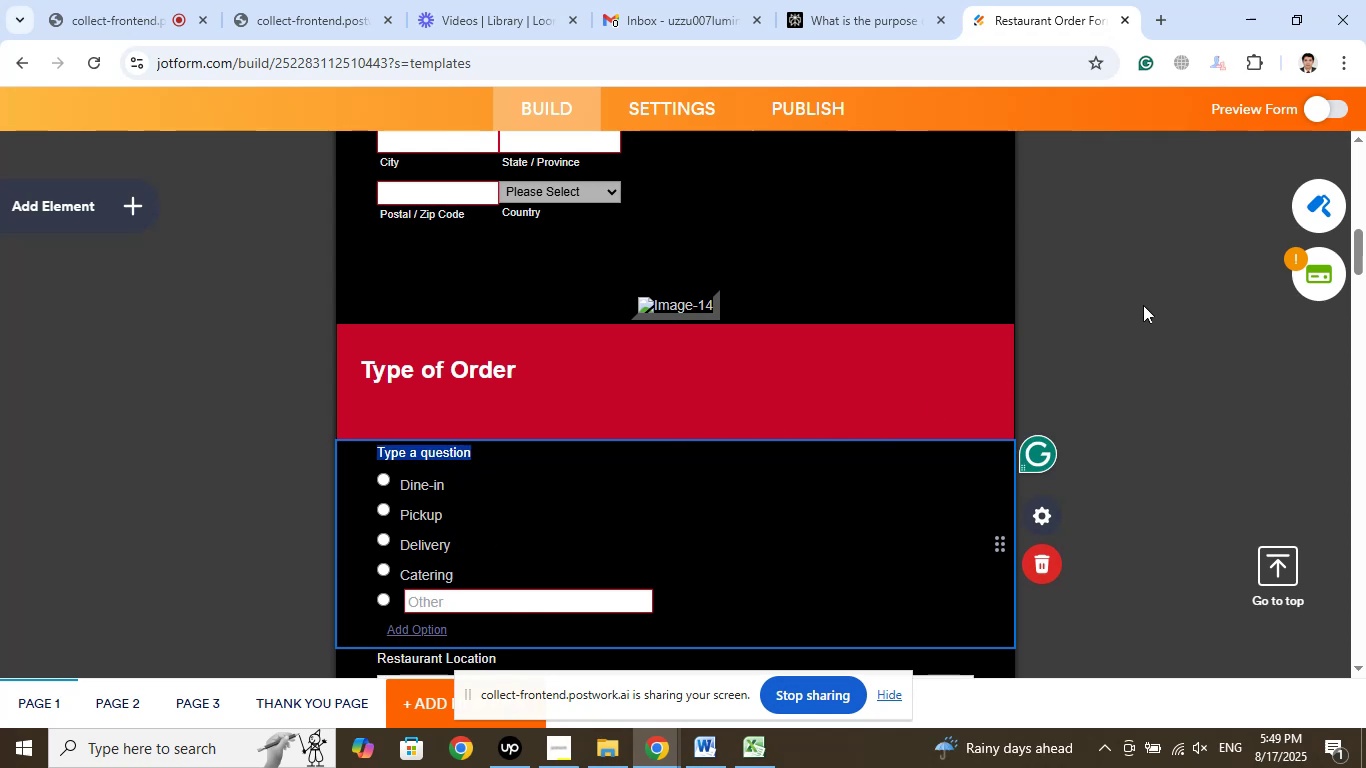 
left_click([880, 0])
 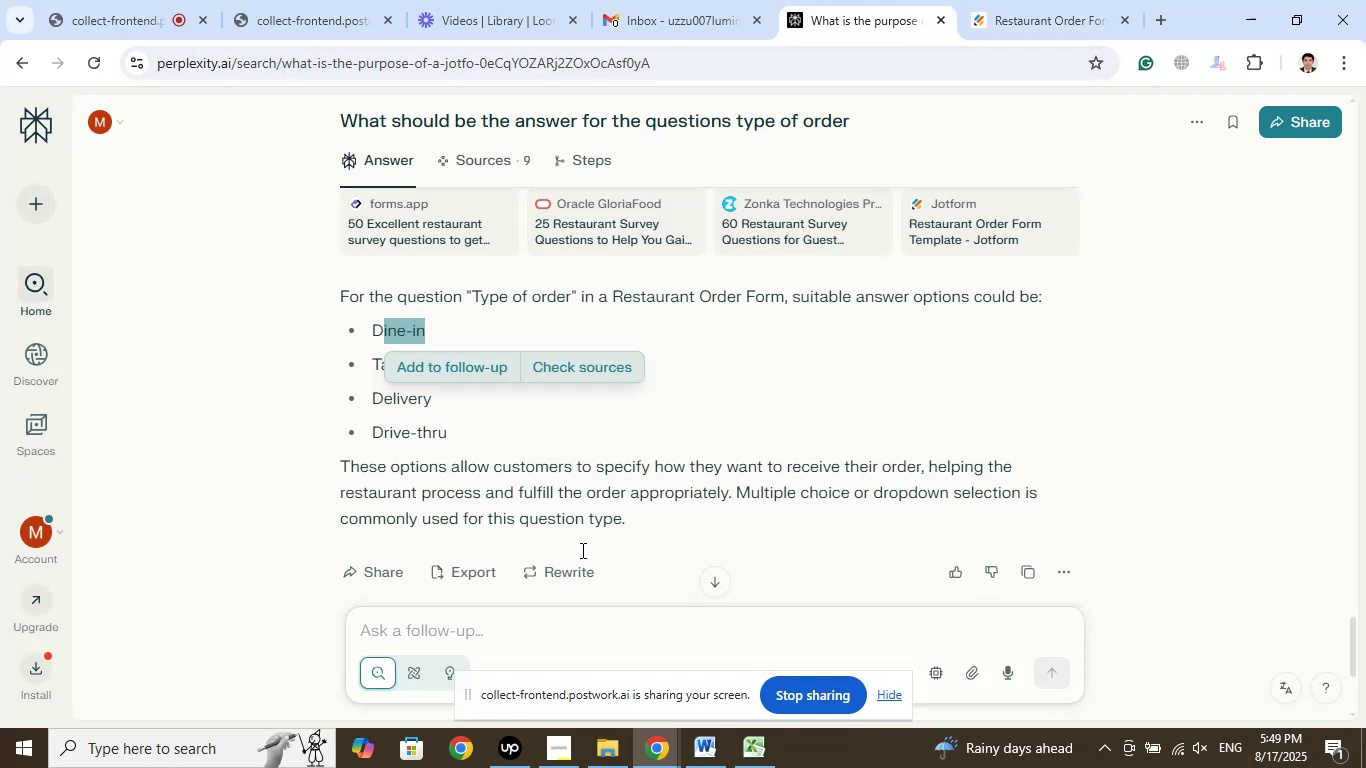 
scroll: coordinate [530, 606], scroll_direction: down, amount: 3.0
 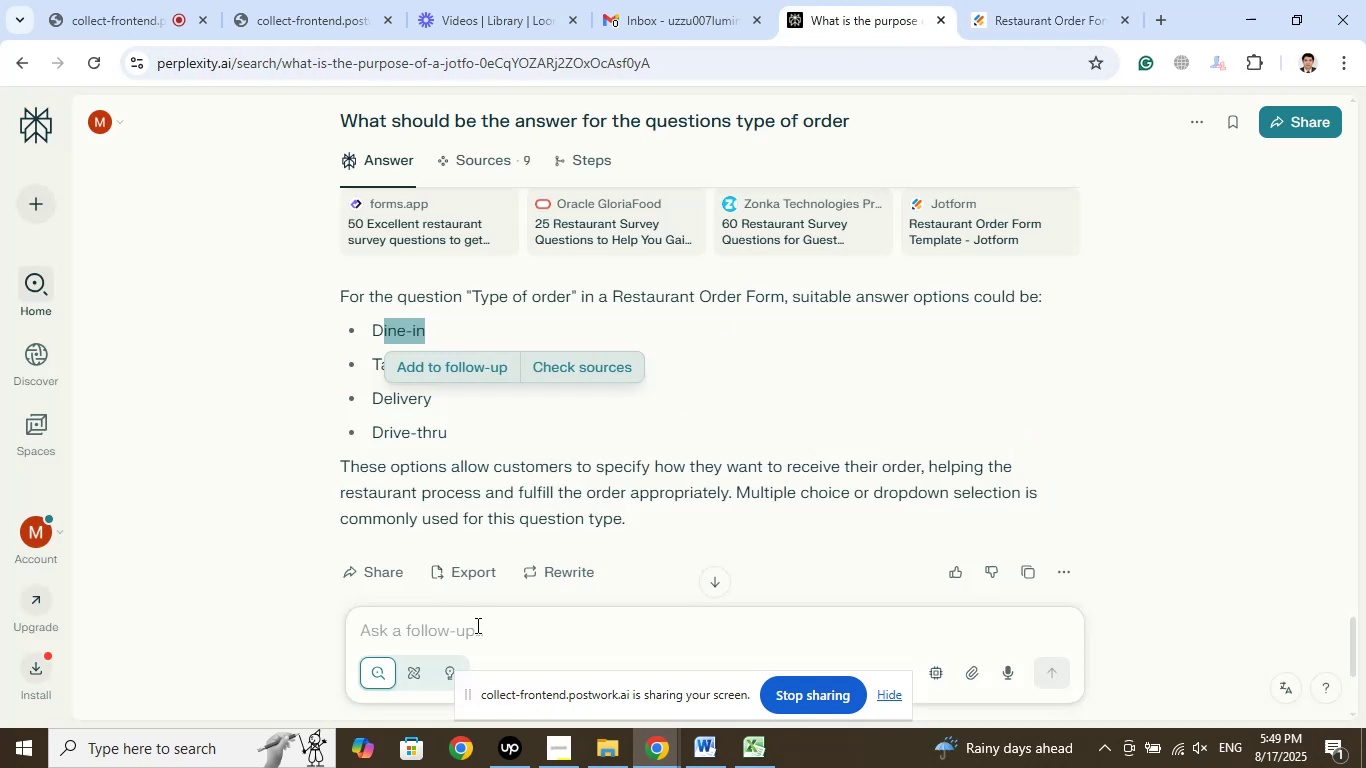 
left_click([476, 625])
 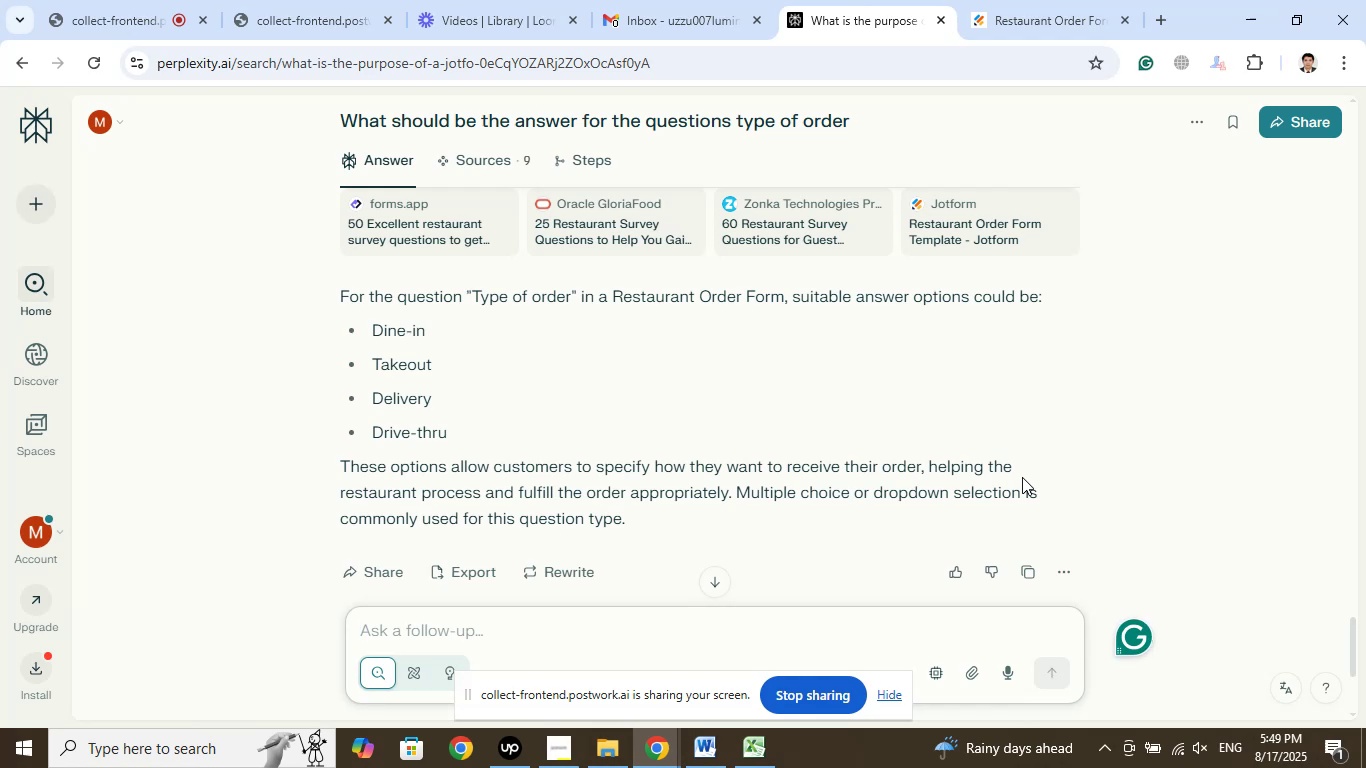 
type(I)
key(Backspace)
type(whatr)
key(Backspace)
key(Backspace)
type(t should be)
key(Backspace)
key(Backspace)
key(Backspace)
key(Backspace)
key(Backspace)
key(Backspace)
key(Backspace)
key(Backspace)
key(Backspace)
type(could Ir)
key(Backspace)
type(w)
key(Backspace)
type( write )
 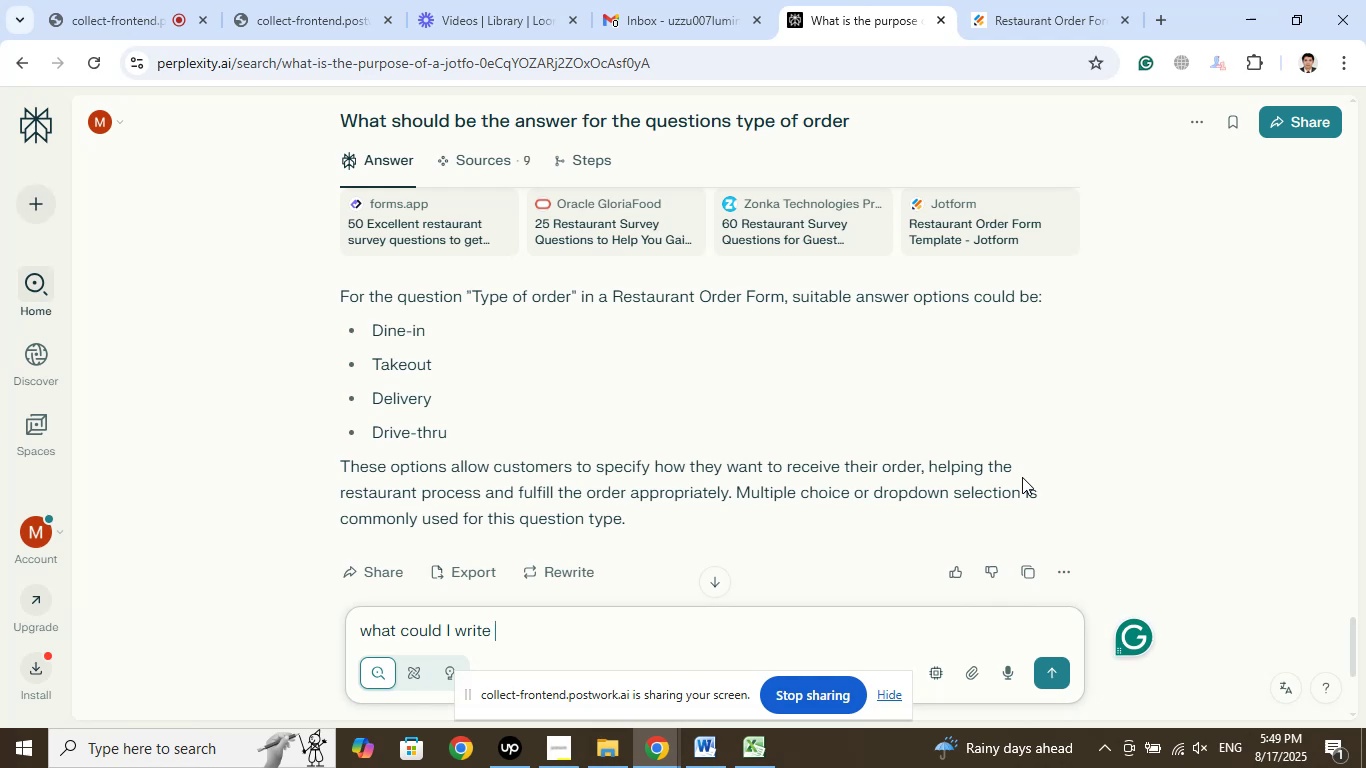 
wait(6.16)
 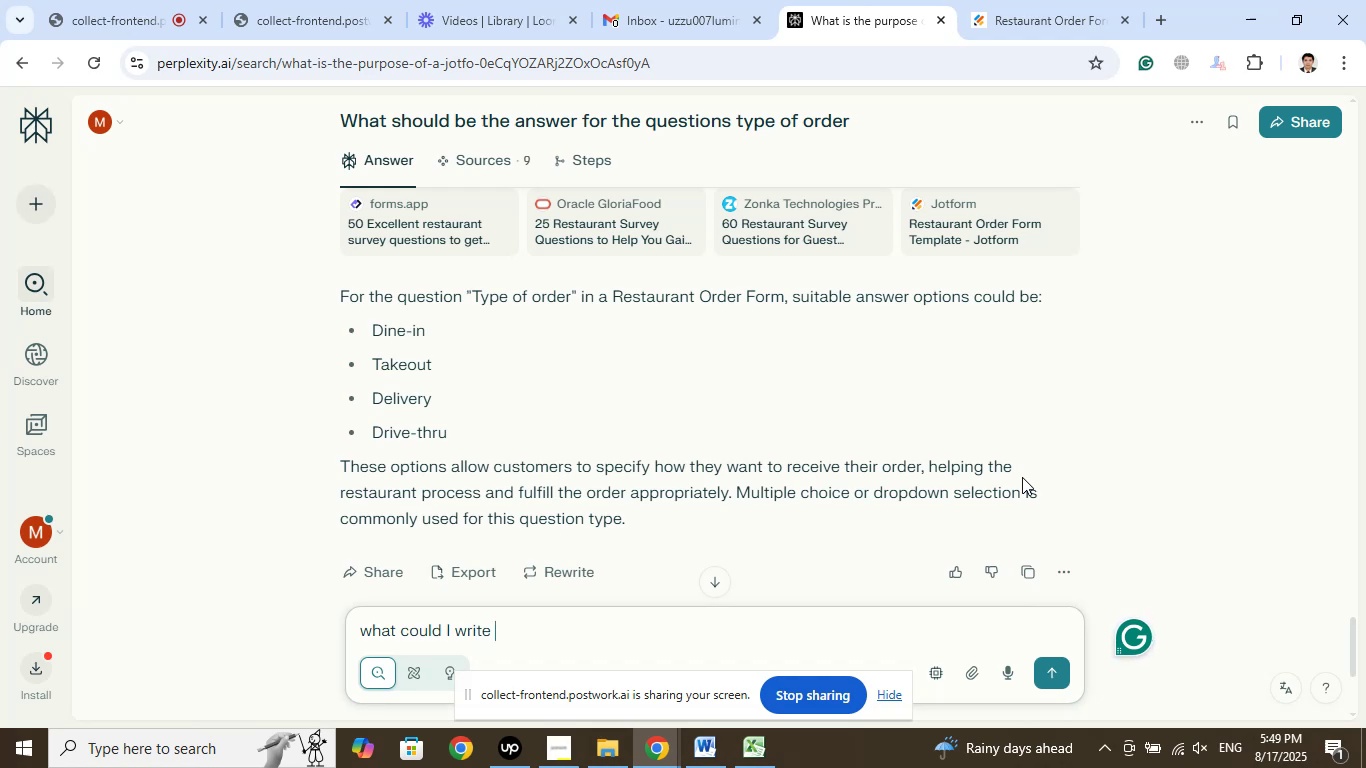 
type(instead of )
 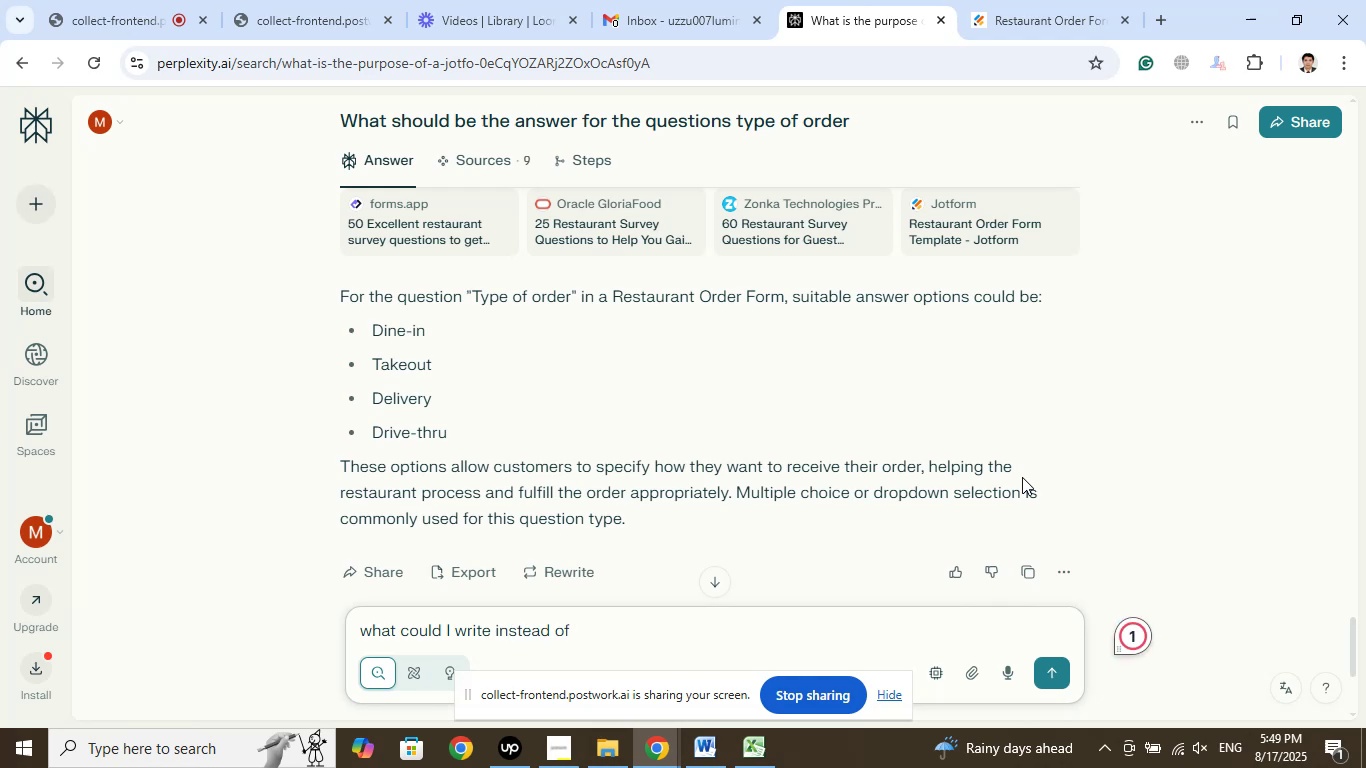 
key(Control+V)
 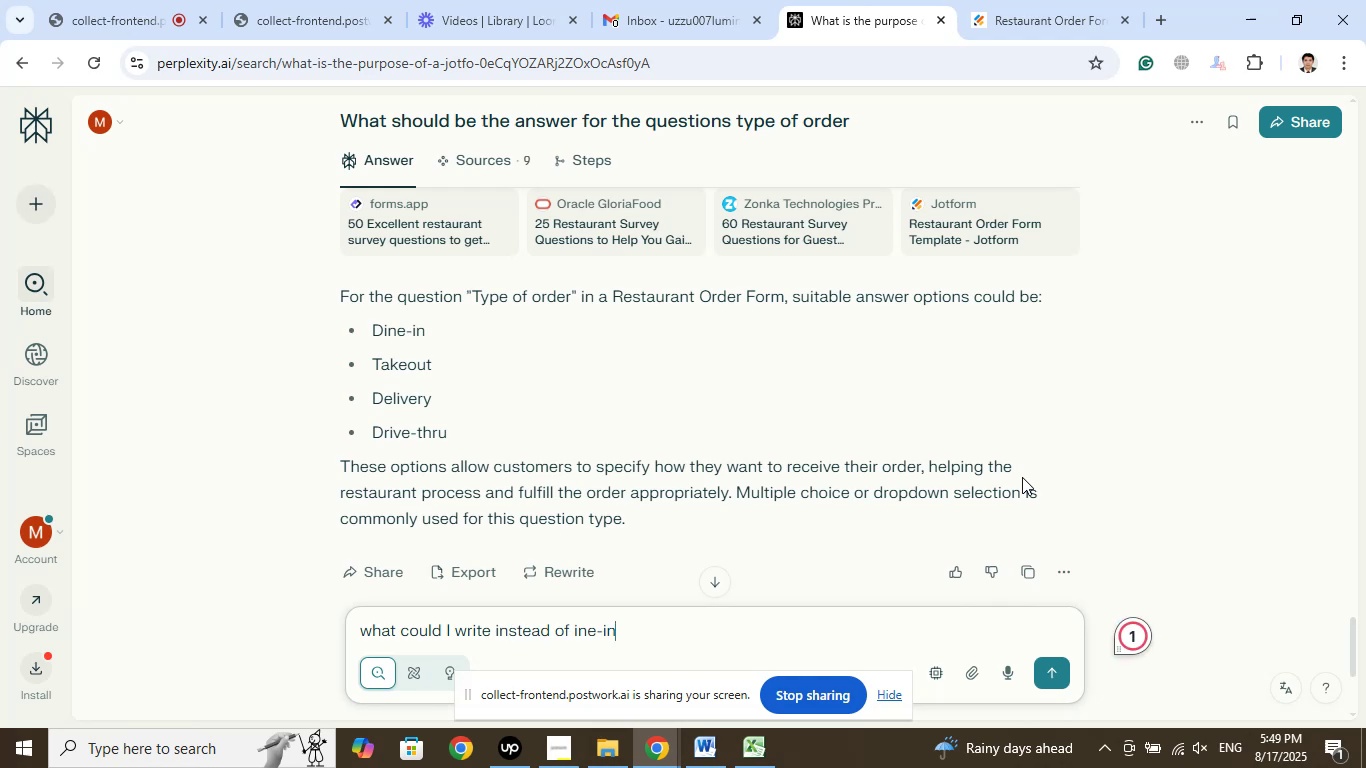 
key(Backspace)
 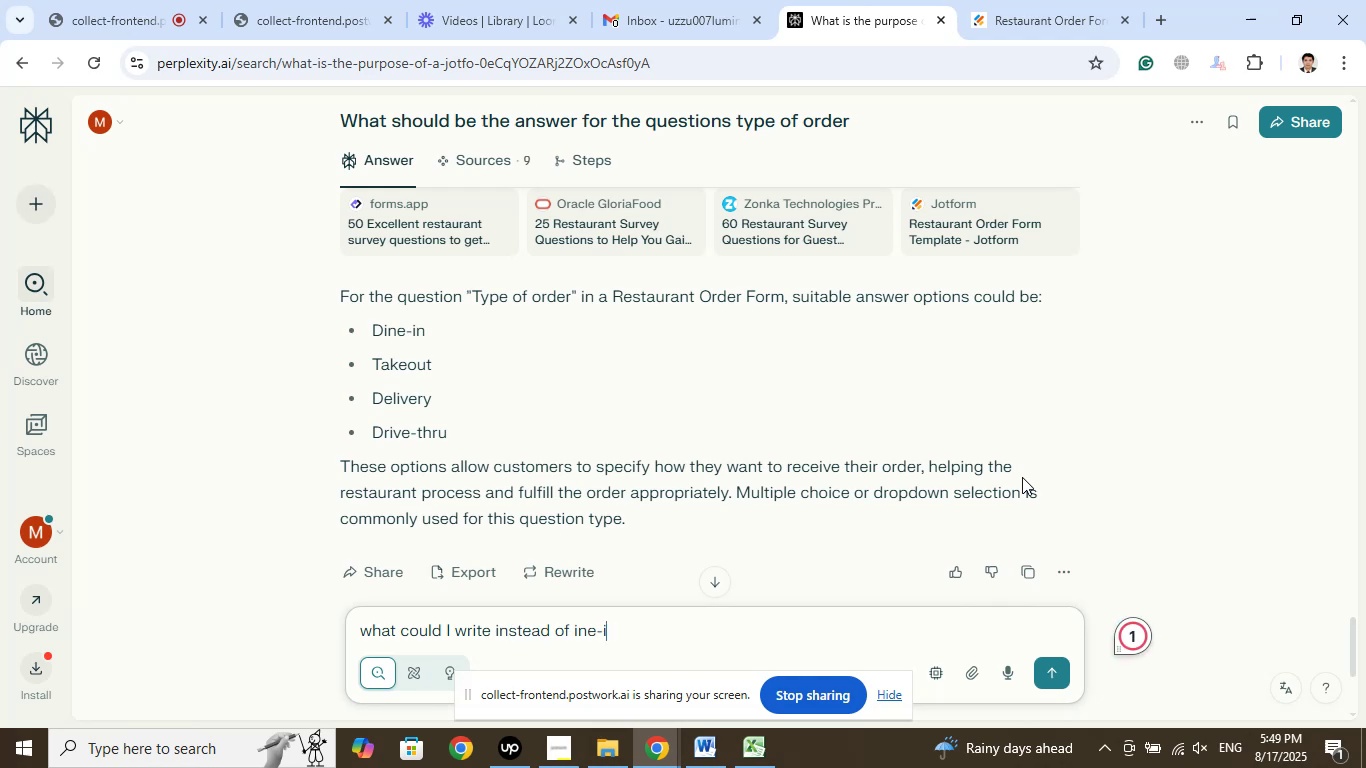 
key(Backspace)
 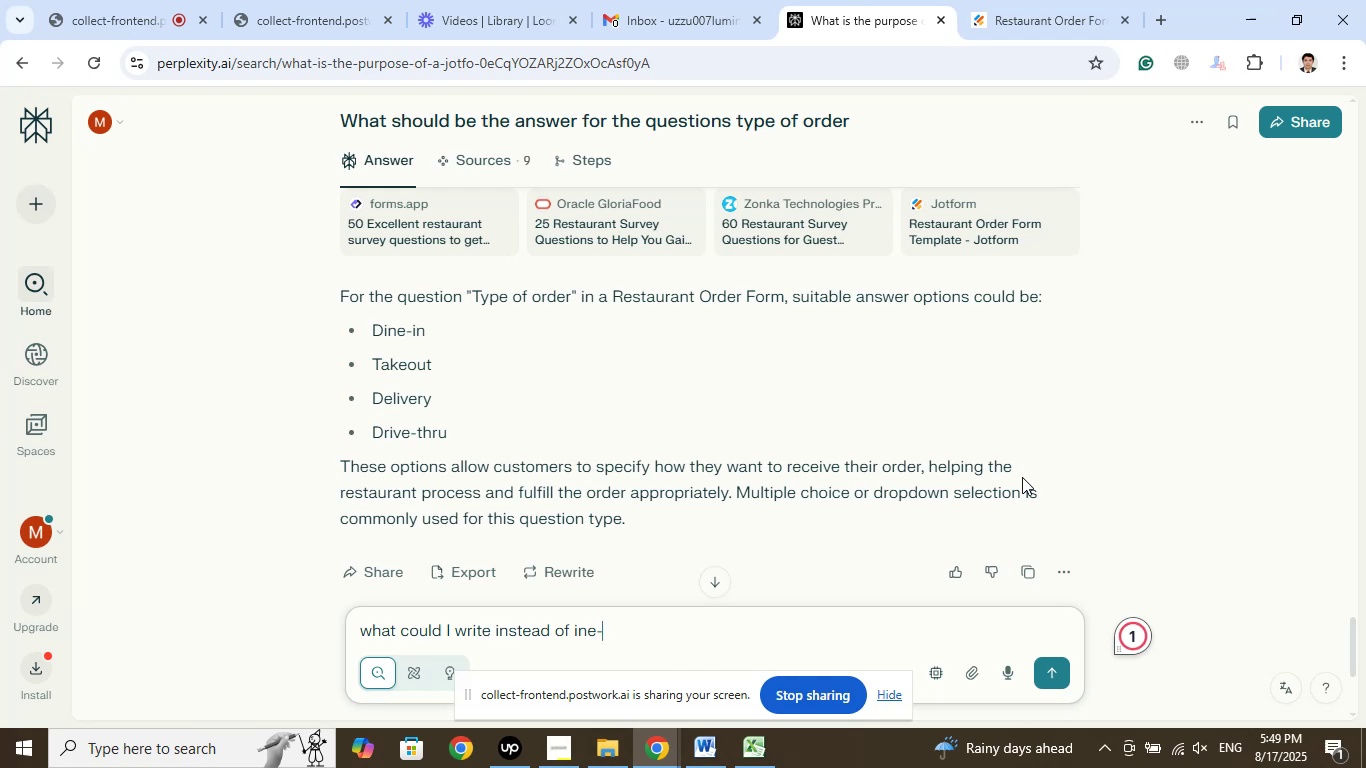 
key(Backspace)
 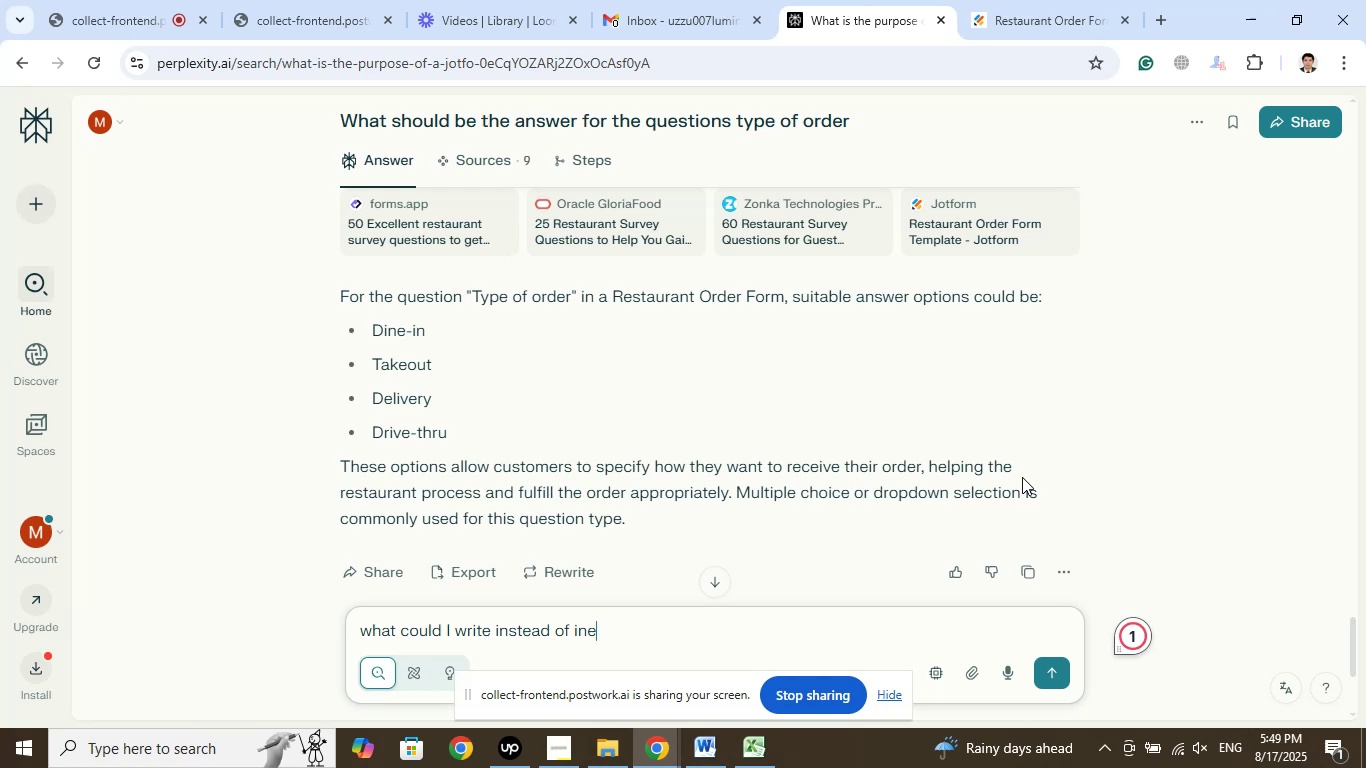 
key(Backspace)
 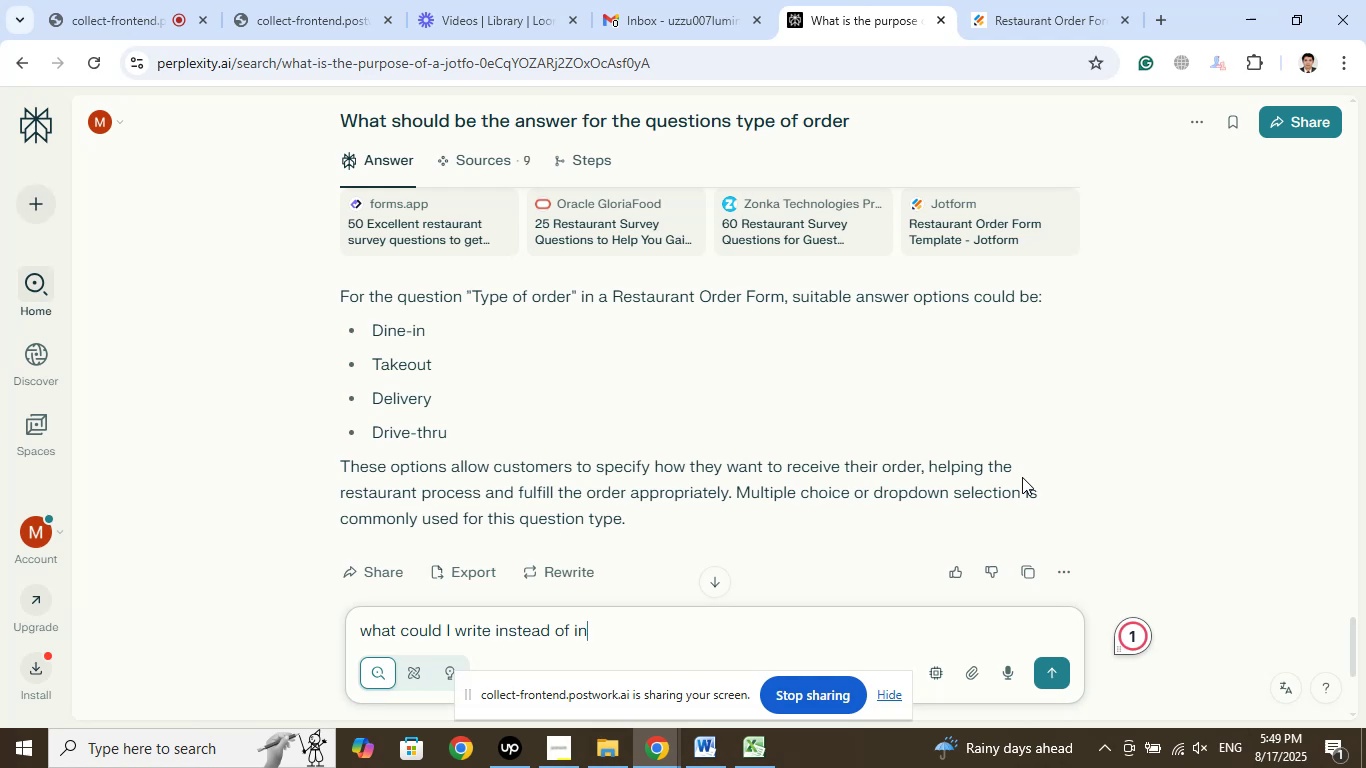 
key(Backspace)
 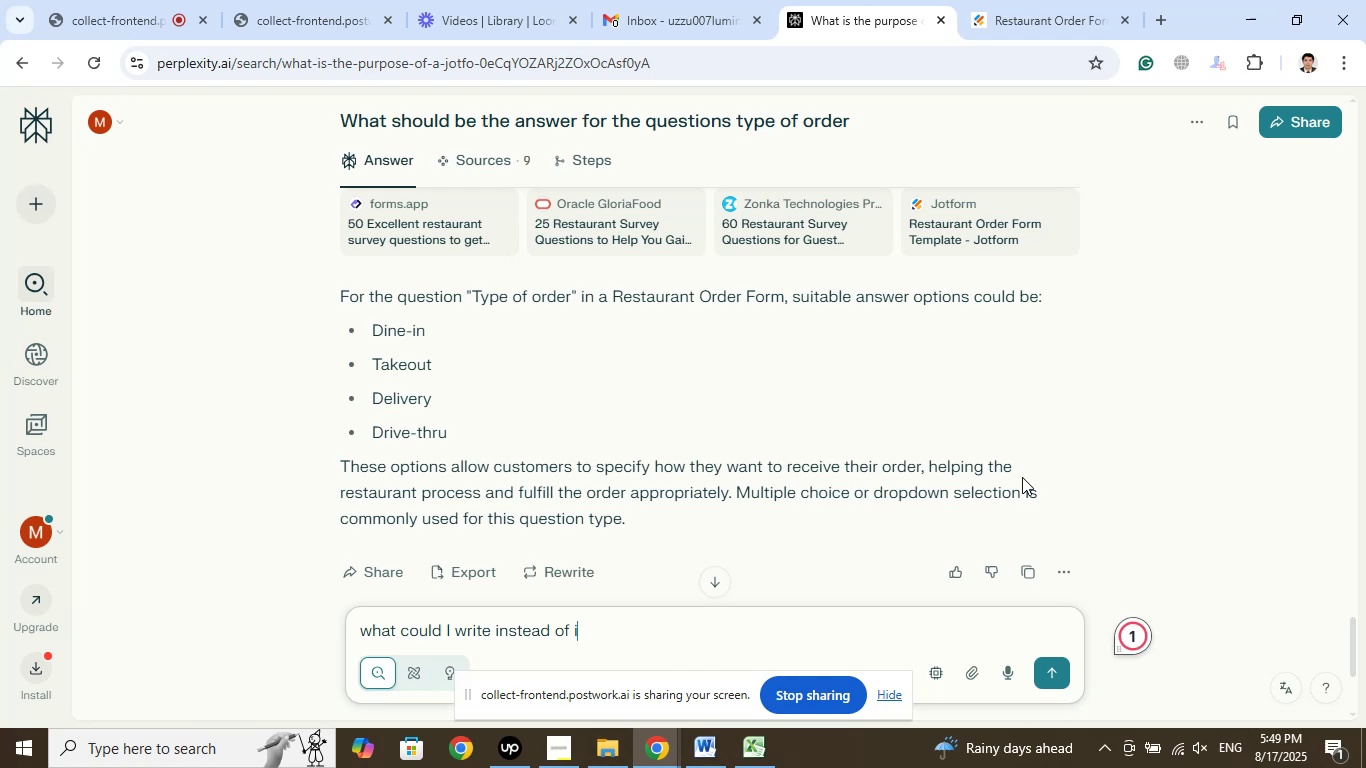 
key(Backspace)
 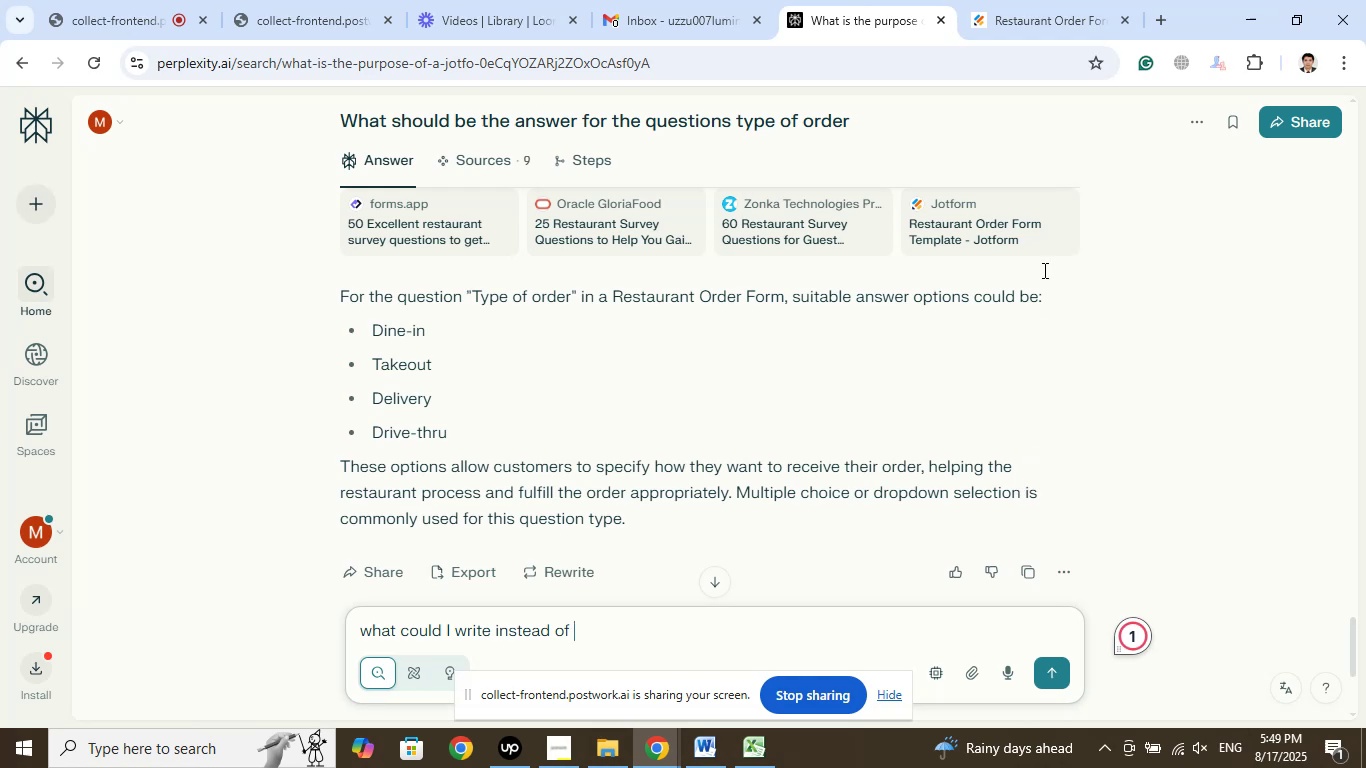 
left_click([1040, 0])
 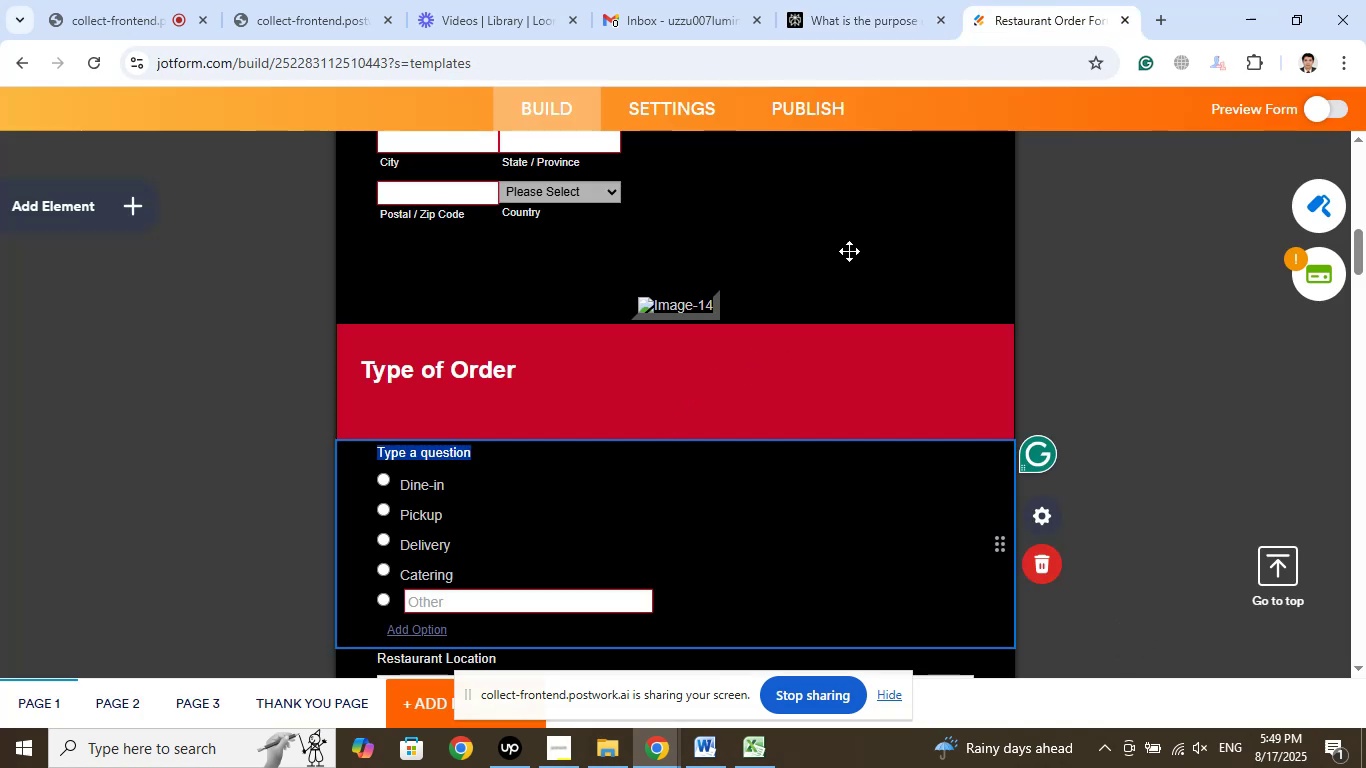 
left_click([855, 0])
 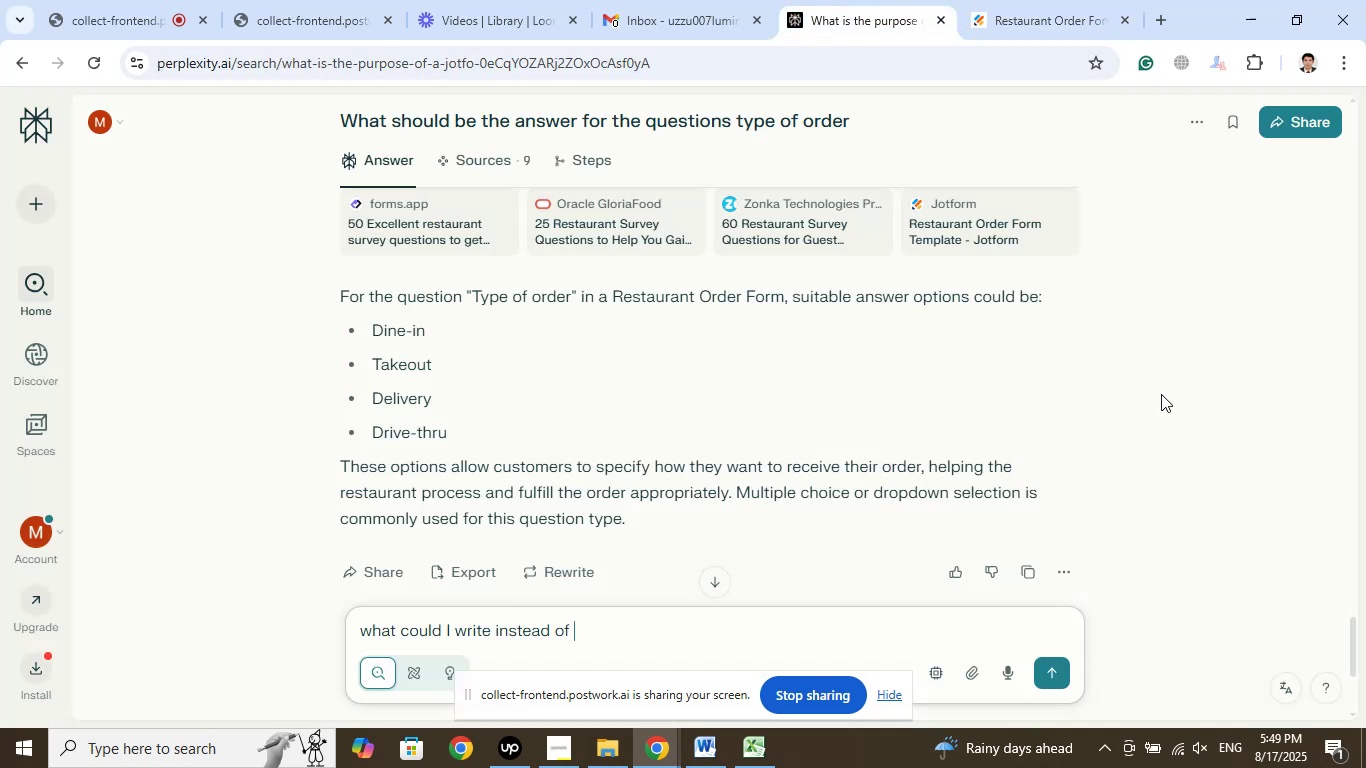 
type(Type of Order in)
 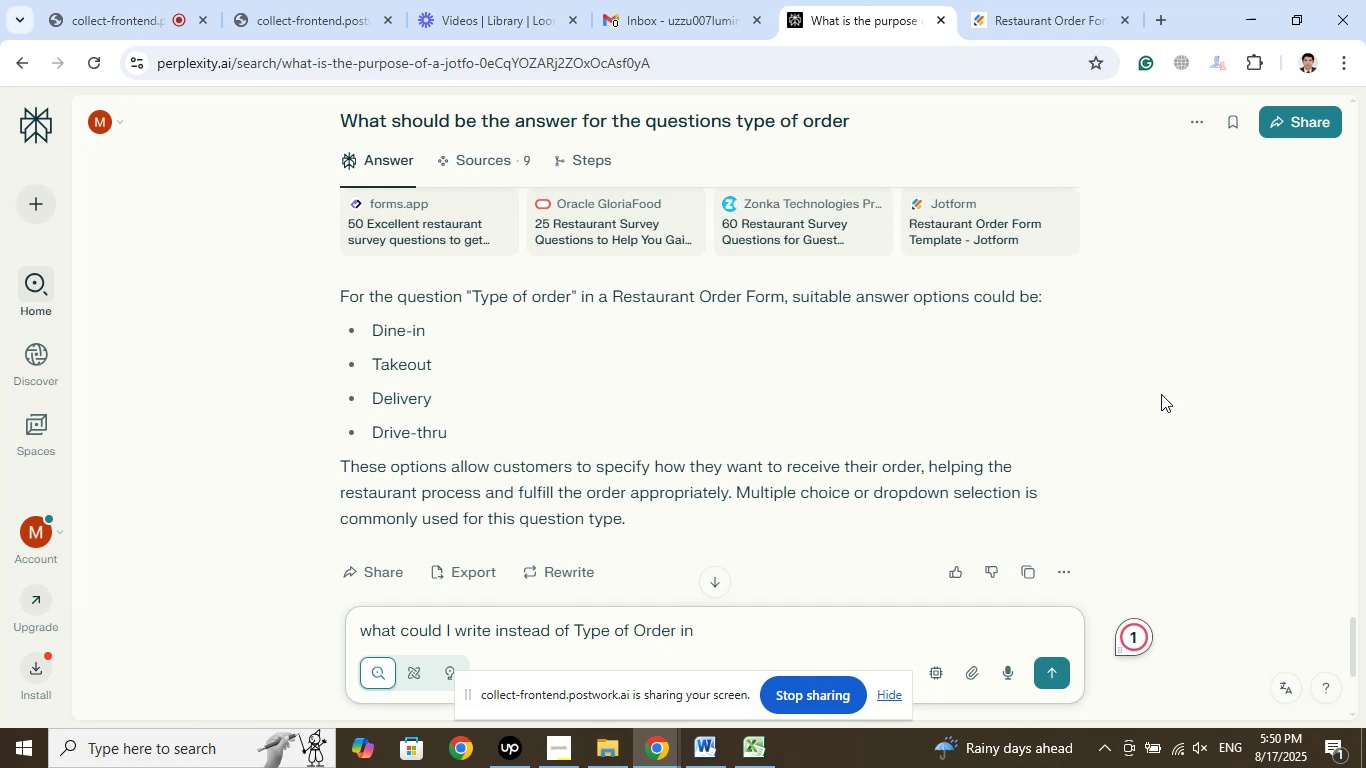 
scroll: coordinate [725, 535], scroll_direction: up, amount: 2.0
 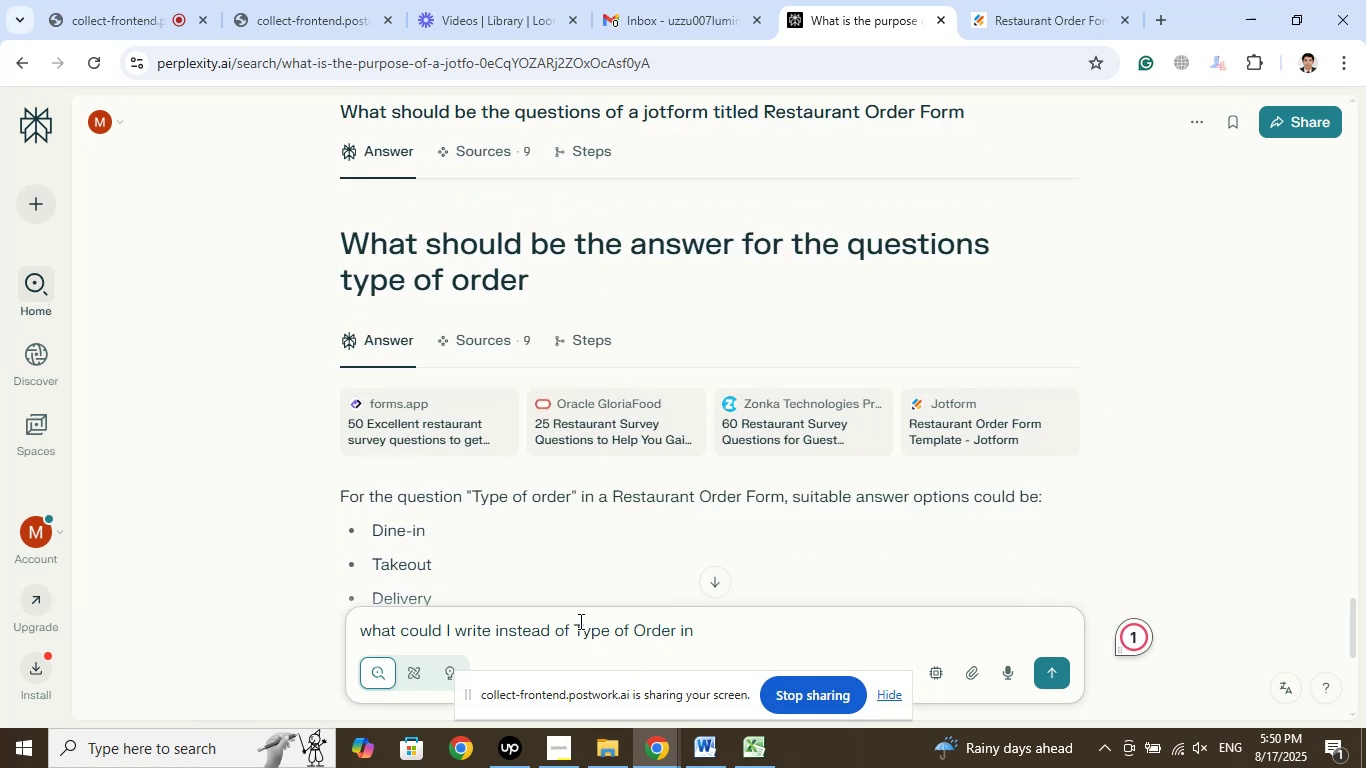 
left_click([573, 626])
 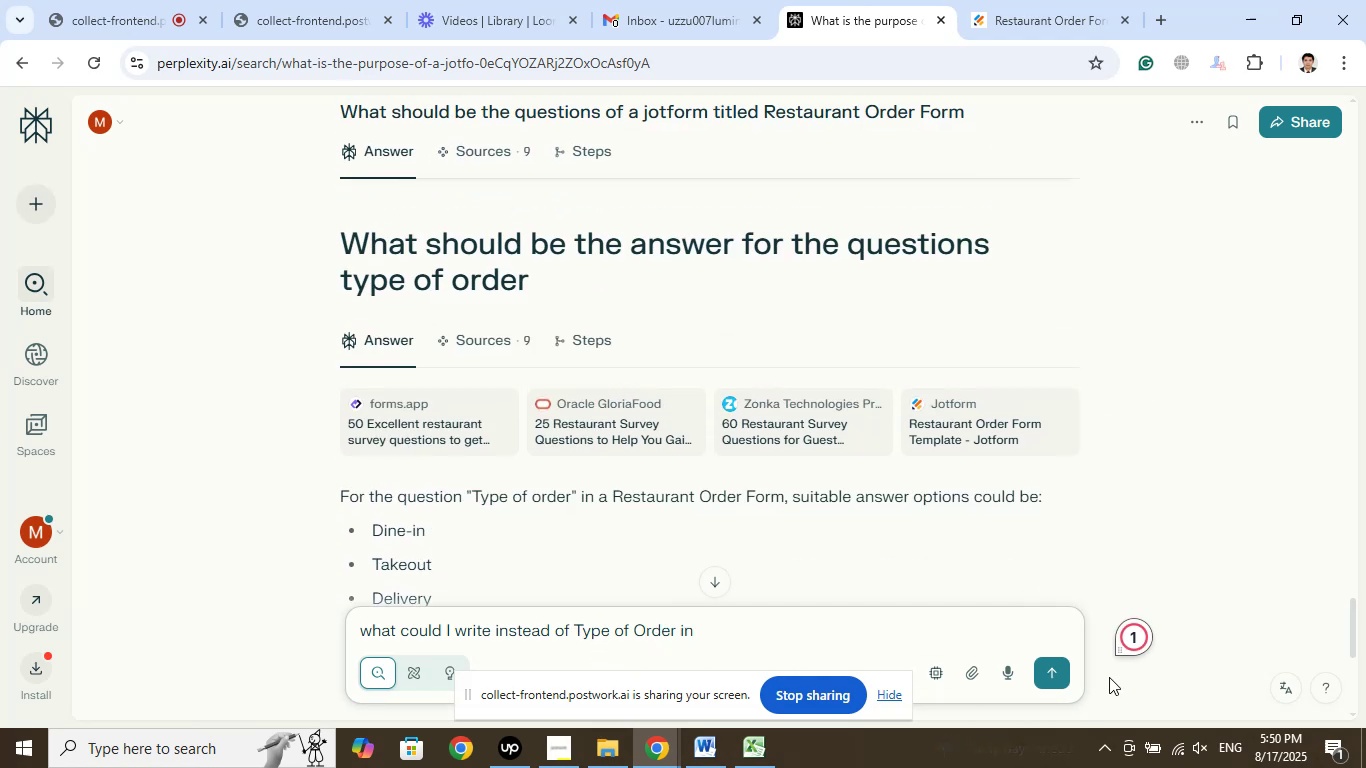 
key(Shift+Quote)
 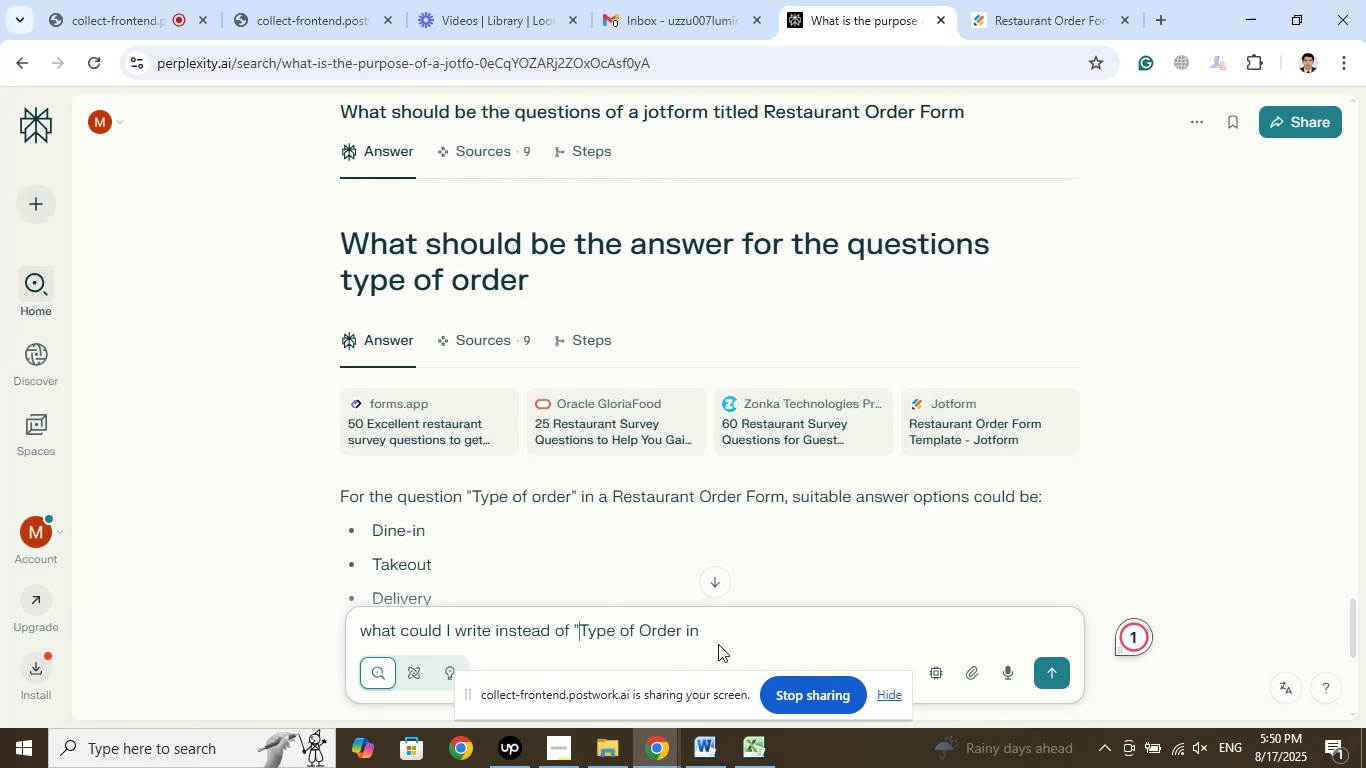 
left_click([682, 635])
 